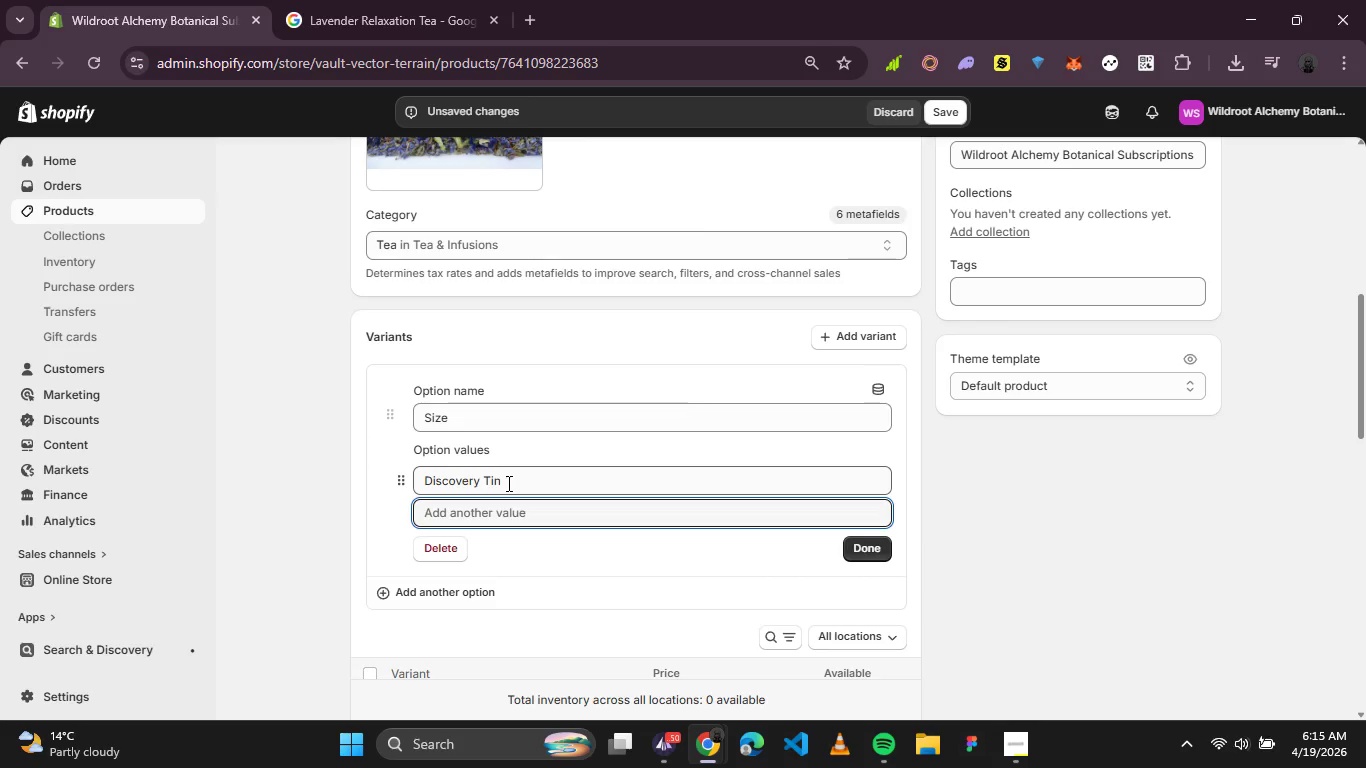 
type(Master Jay)
key(Backspace)
type(r)
 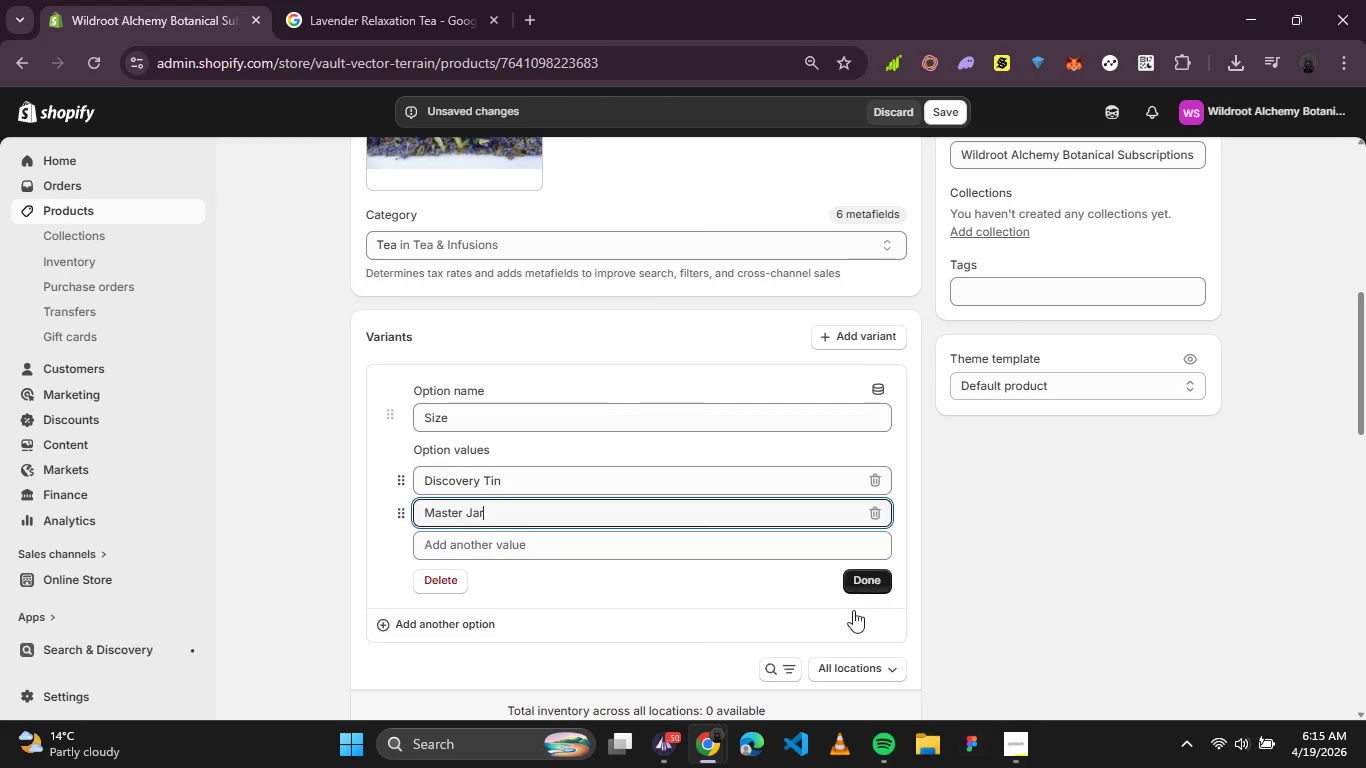 
left_click([860, 579])
 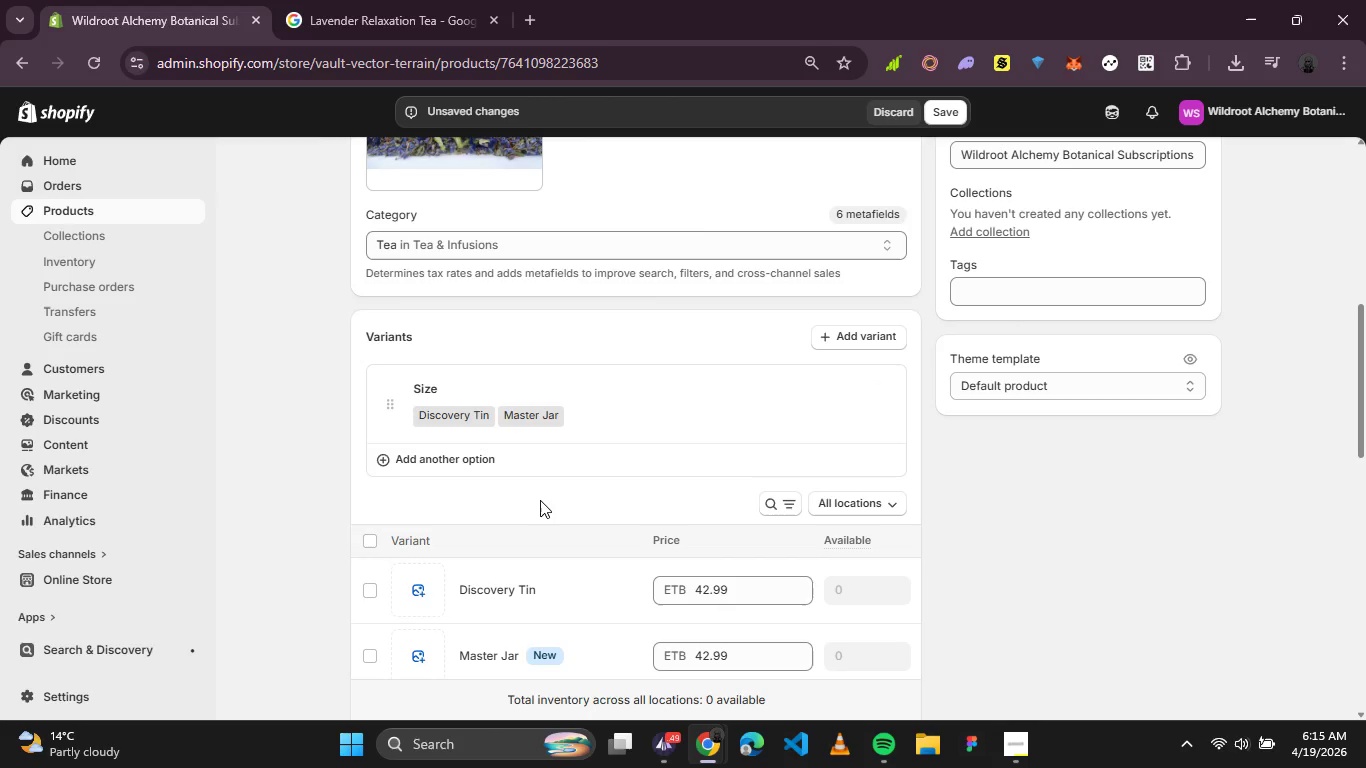 
left_click([518, 588])
 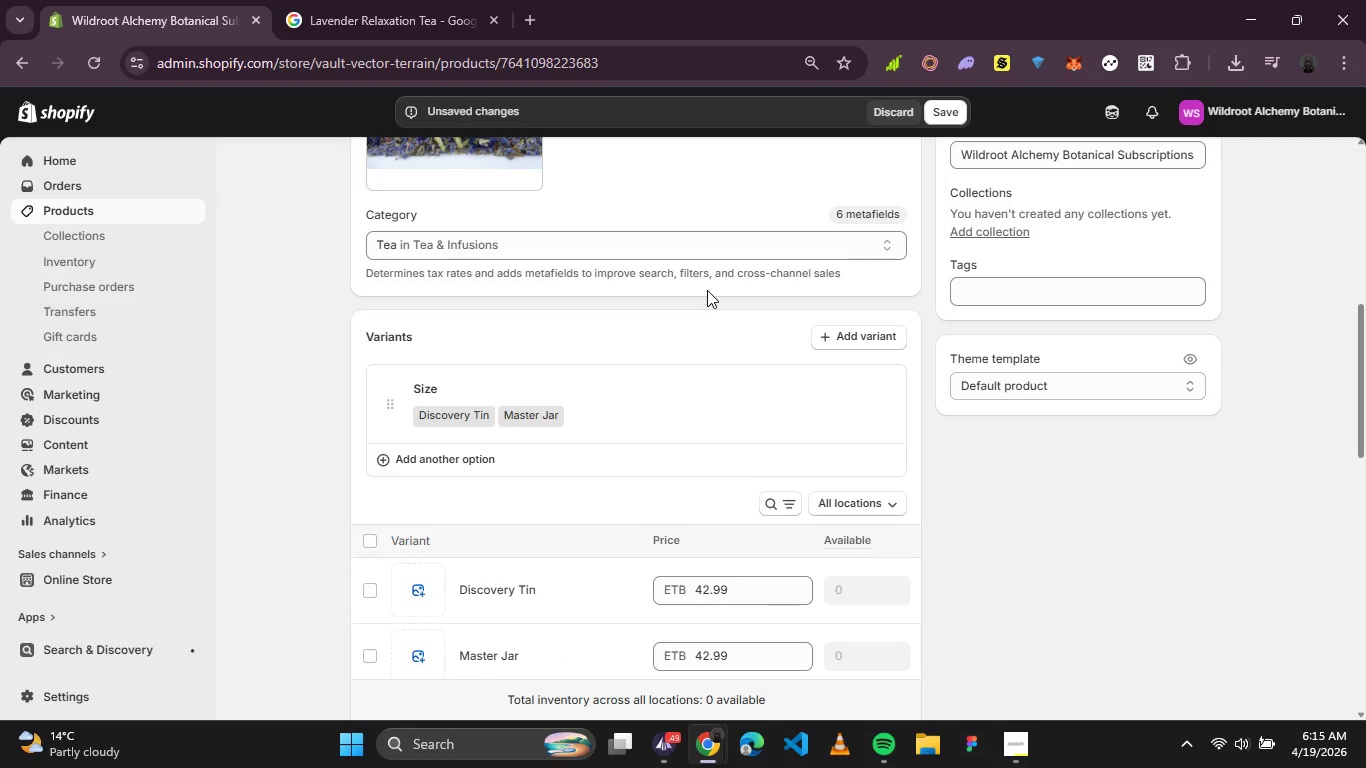 
wait(7.28)
 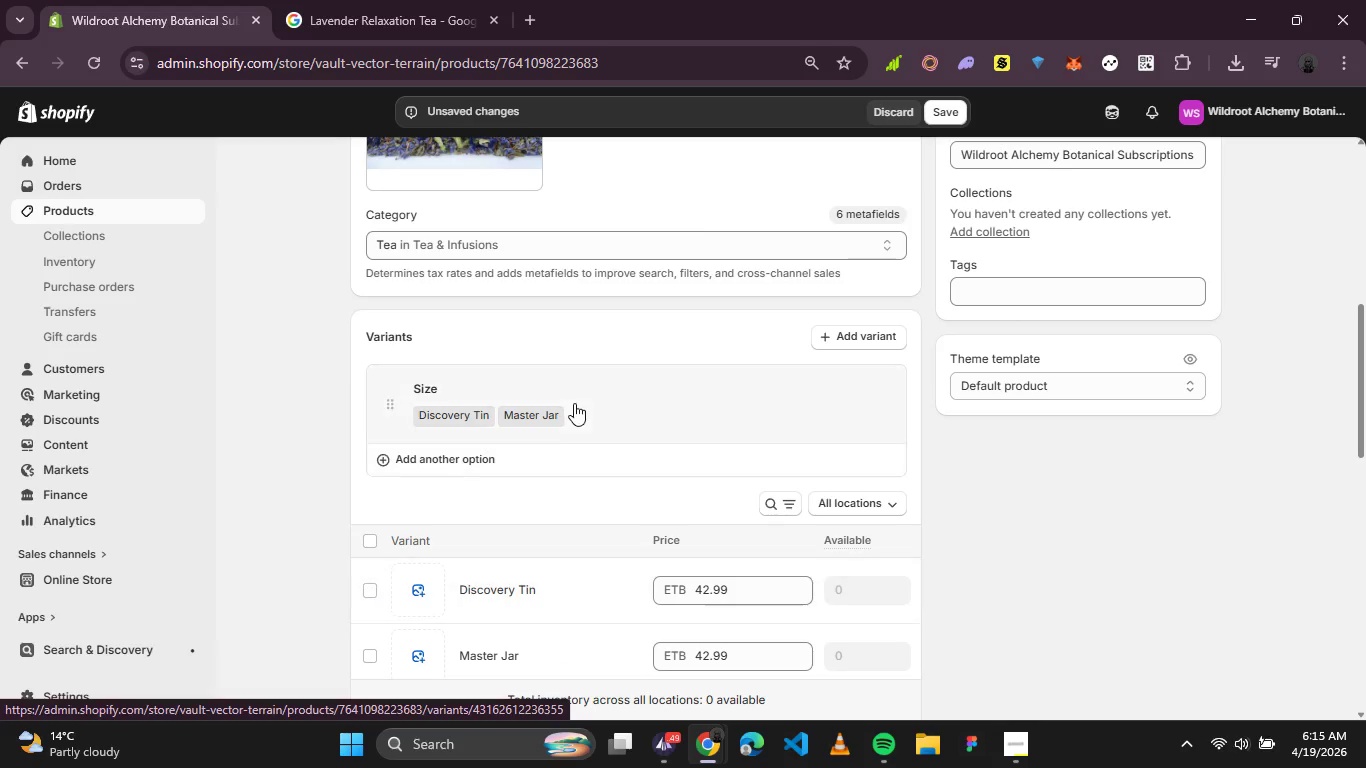 
left_click([503, 590])
 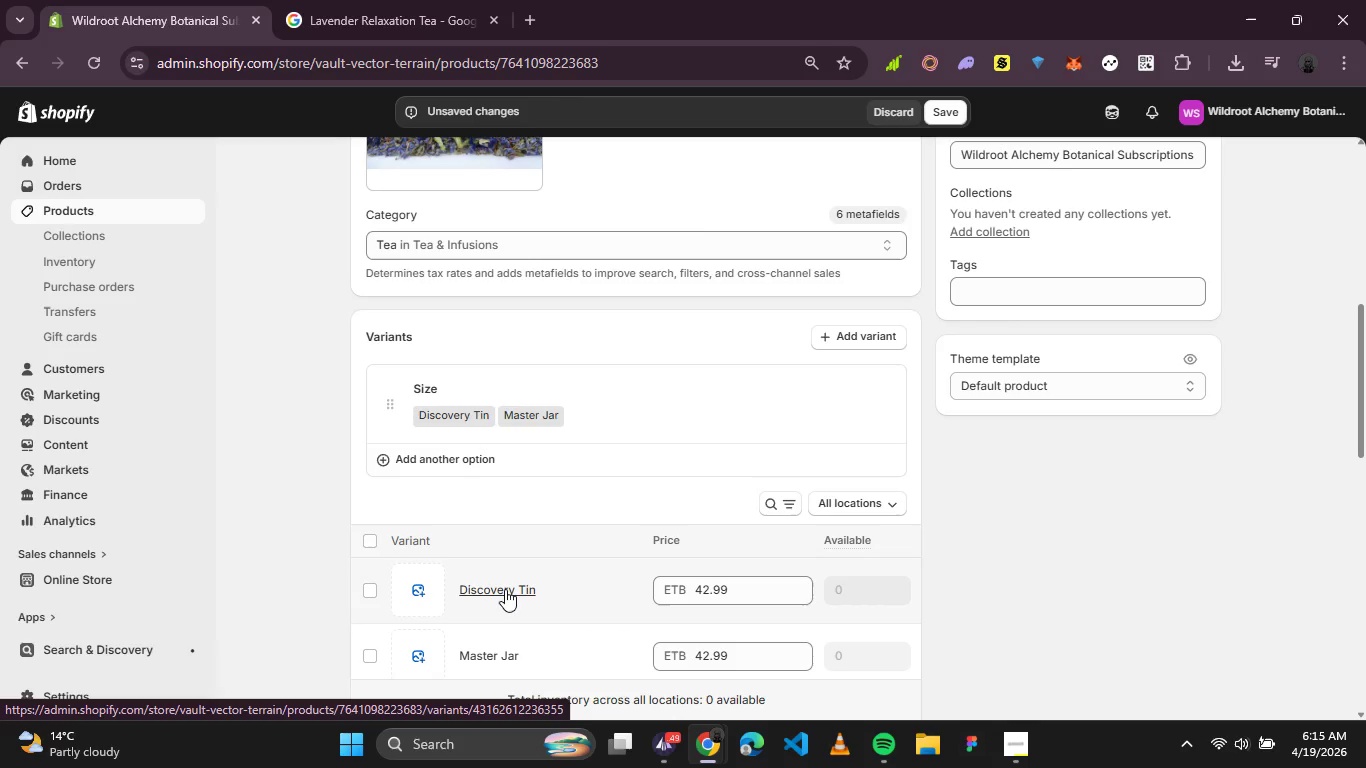 
wait(8.16)
 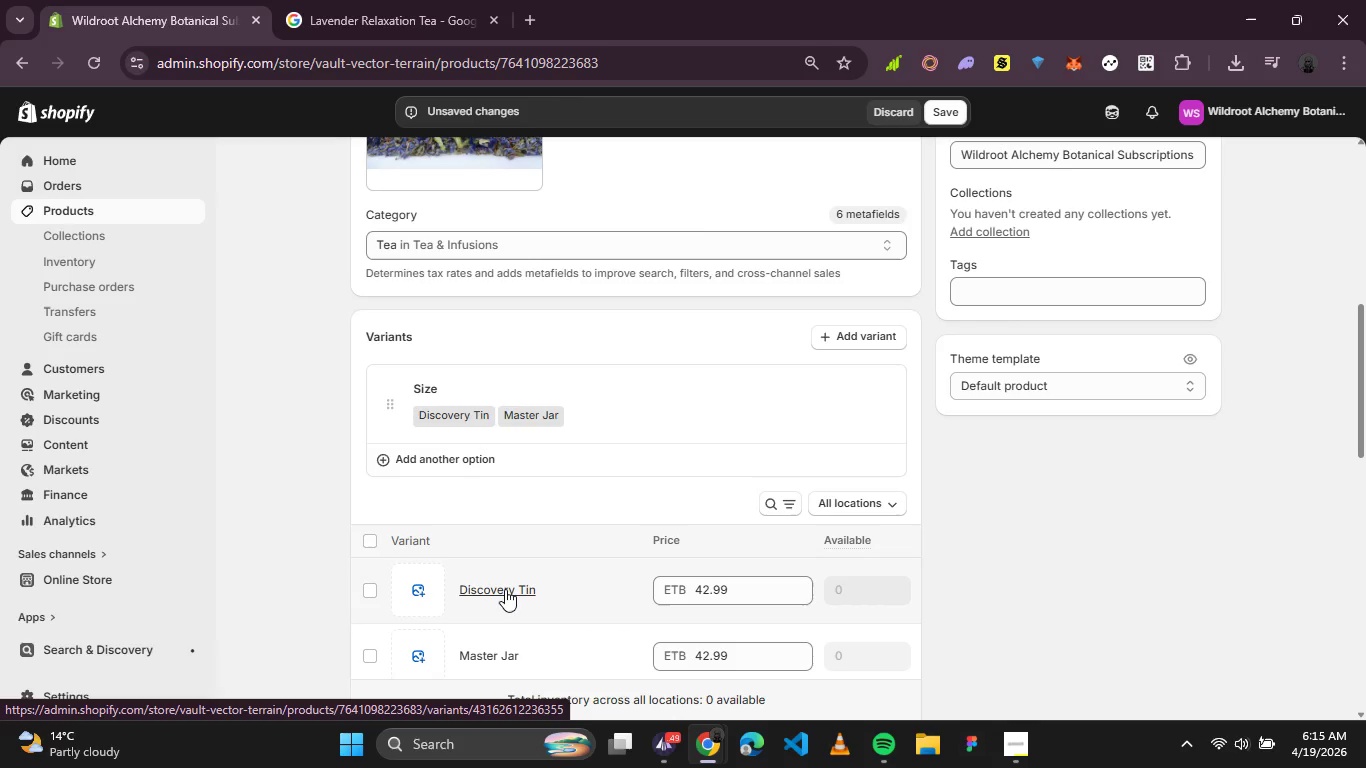 
left_click([939, 117])
 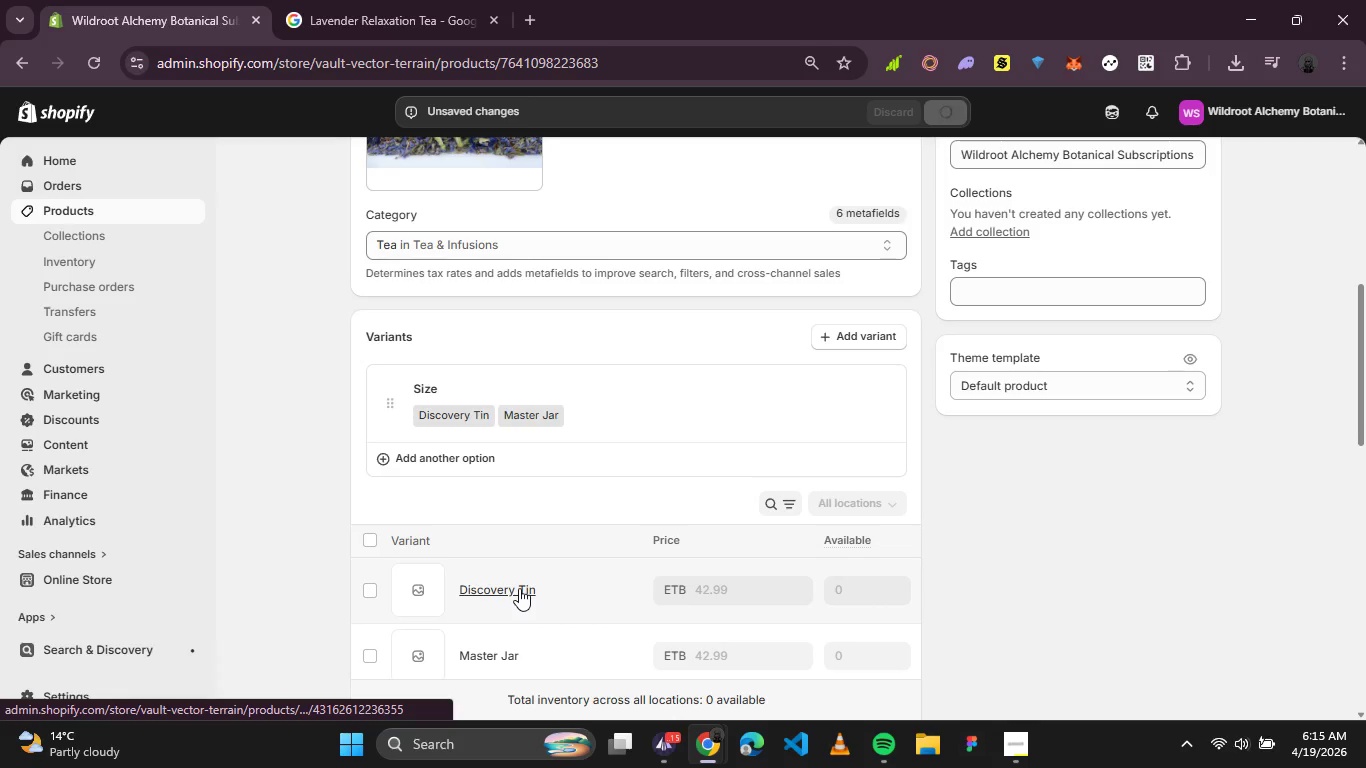 
left_click([519, 588])
 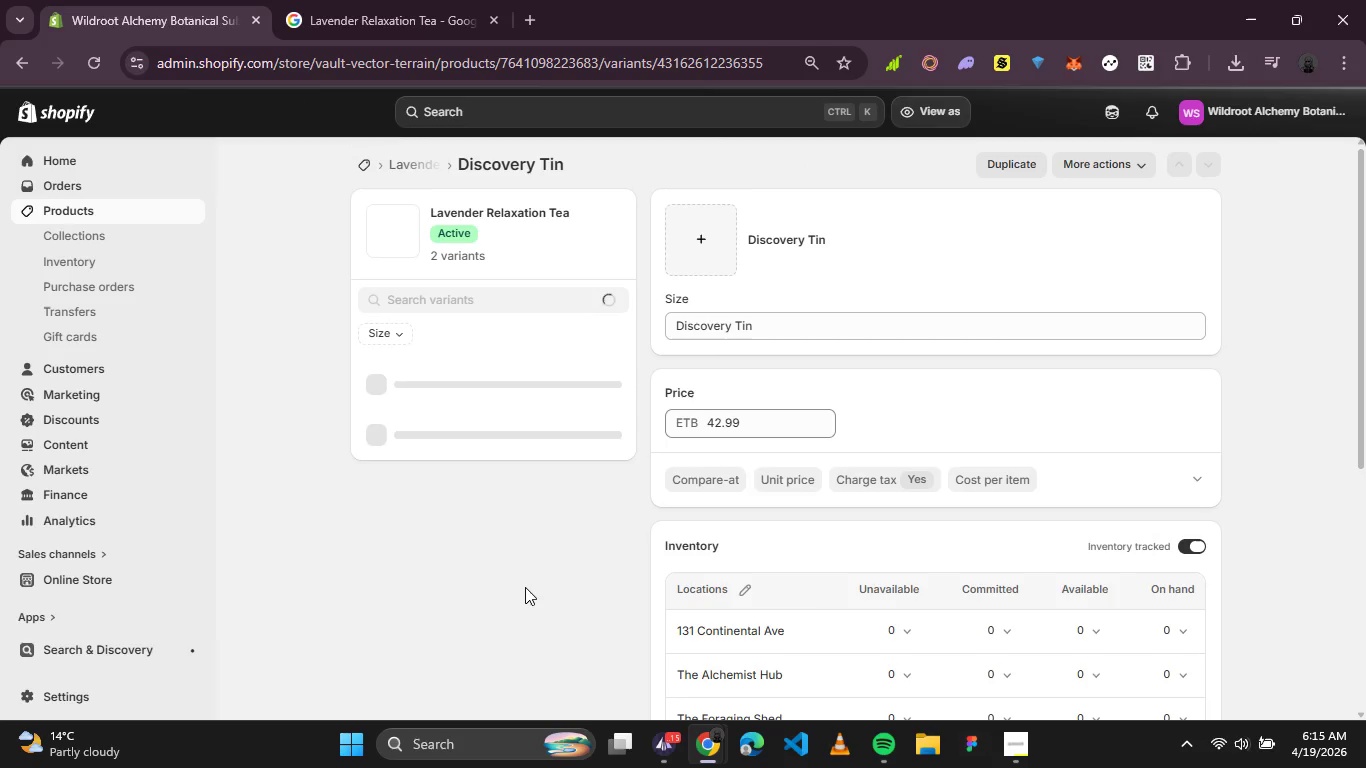 
wait(5.36)
 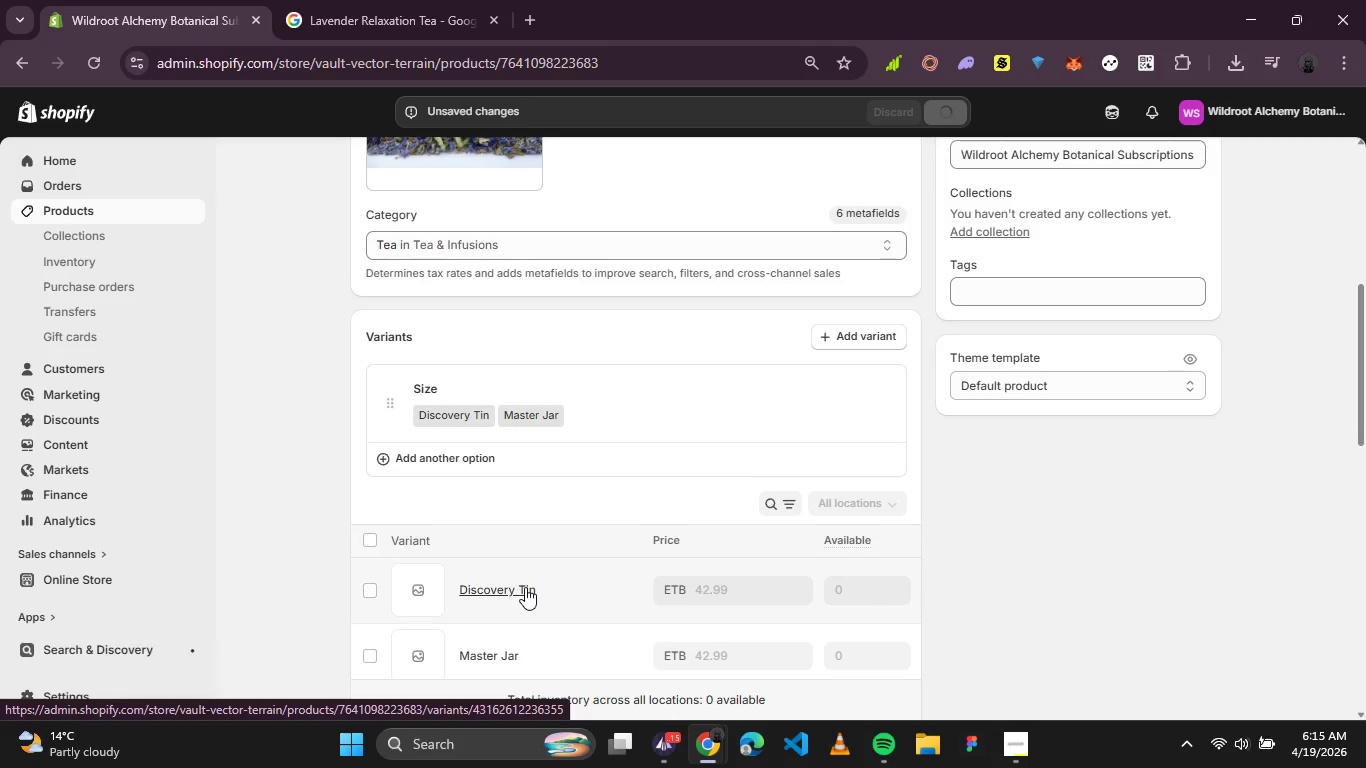 
scroll: coordinate [832, 565], scroll_direction: down, amount: 1.0
 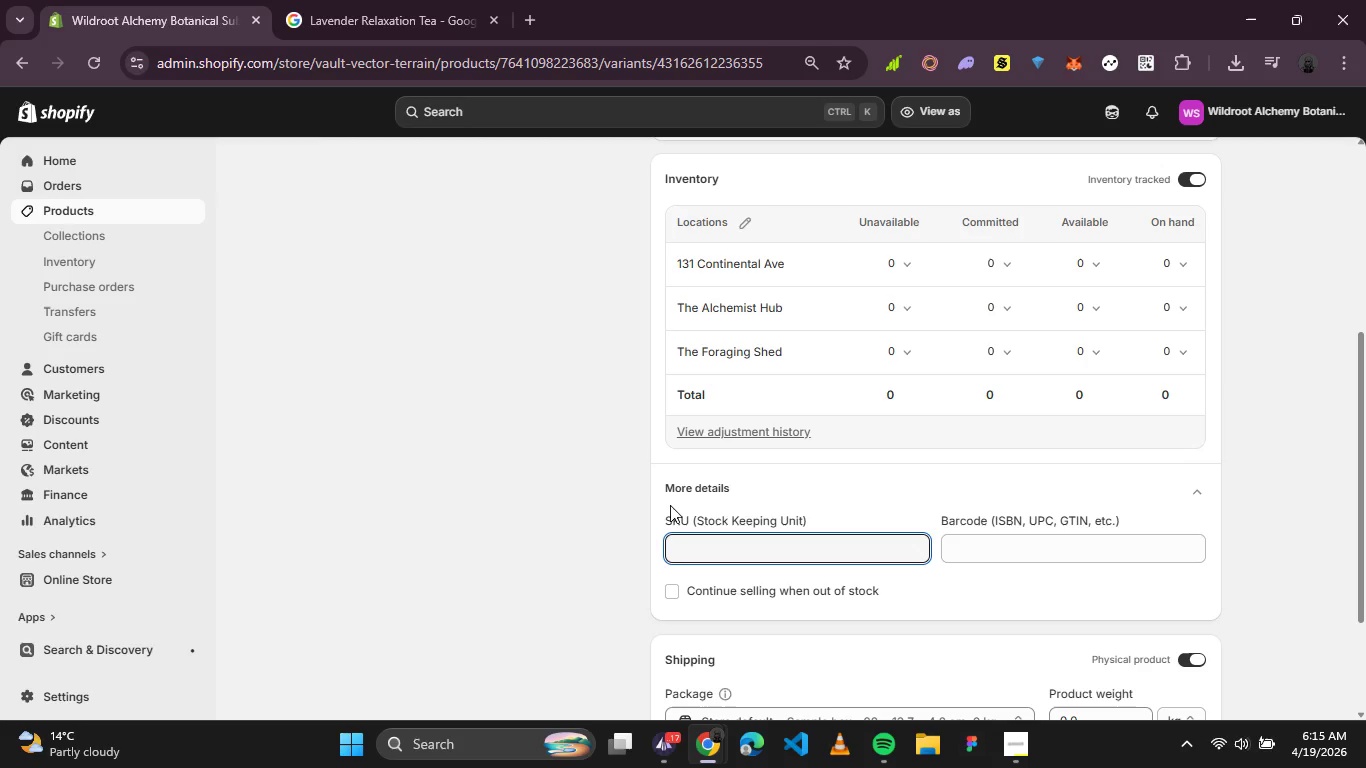 
type(WR-9)
key(Backspace)
type(007-DT)
 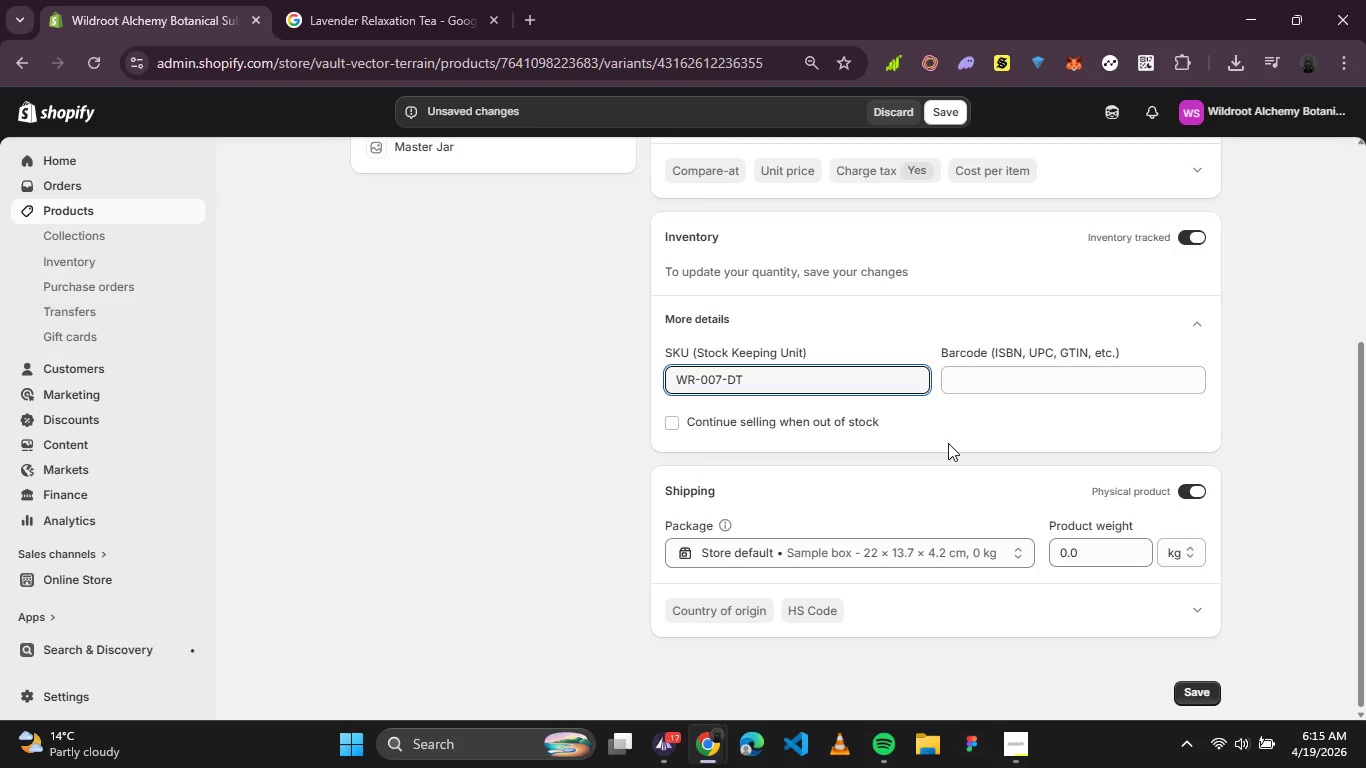 
left_click([1095, 553])
 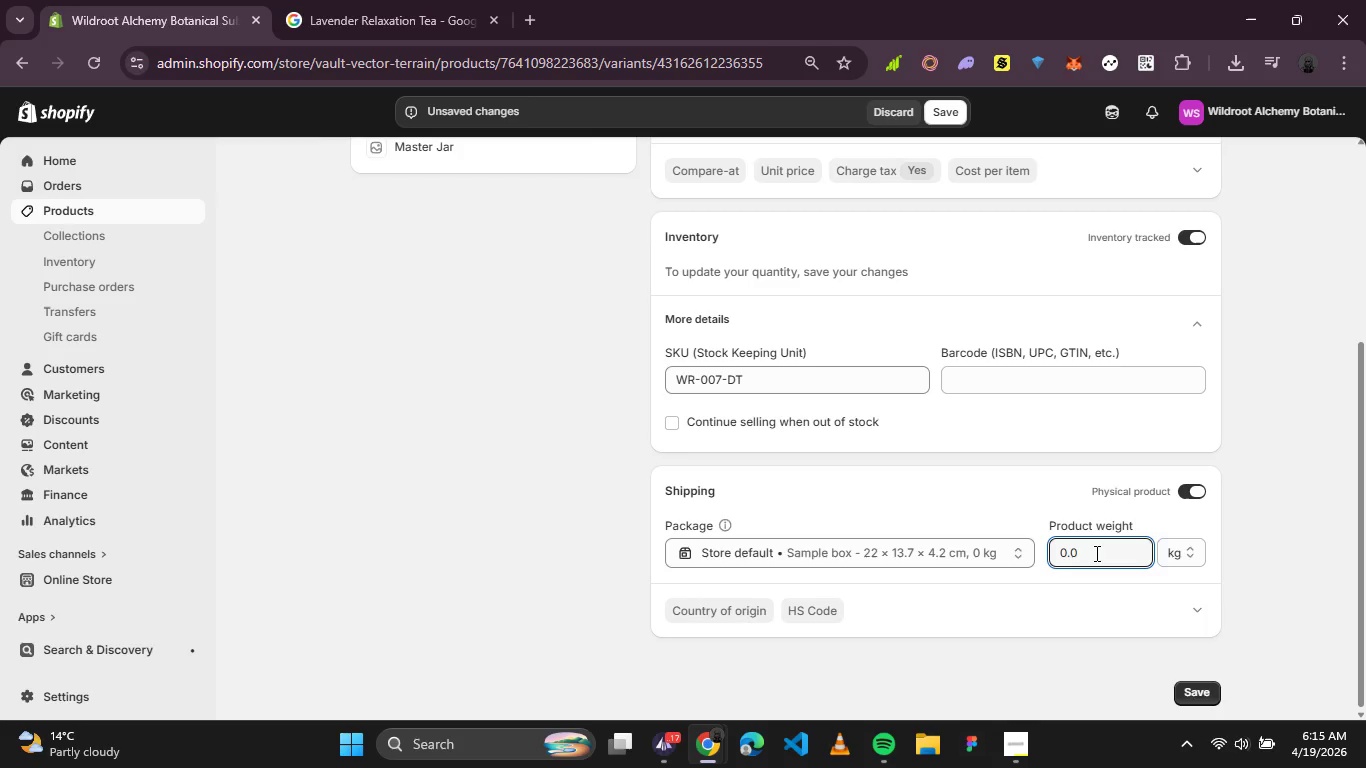 
key(Backspace)
 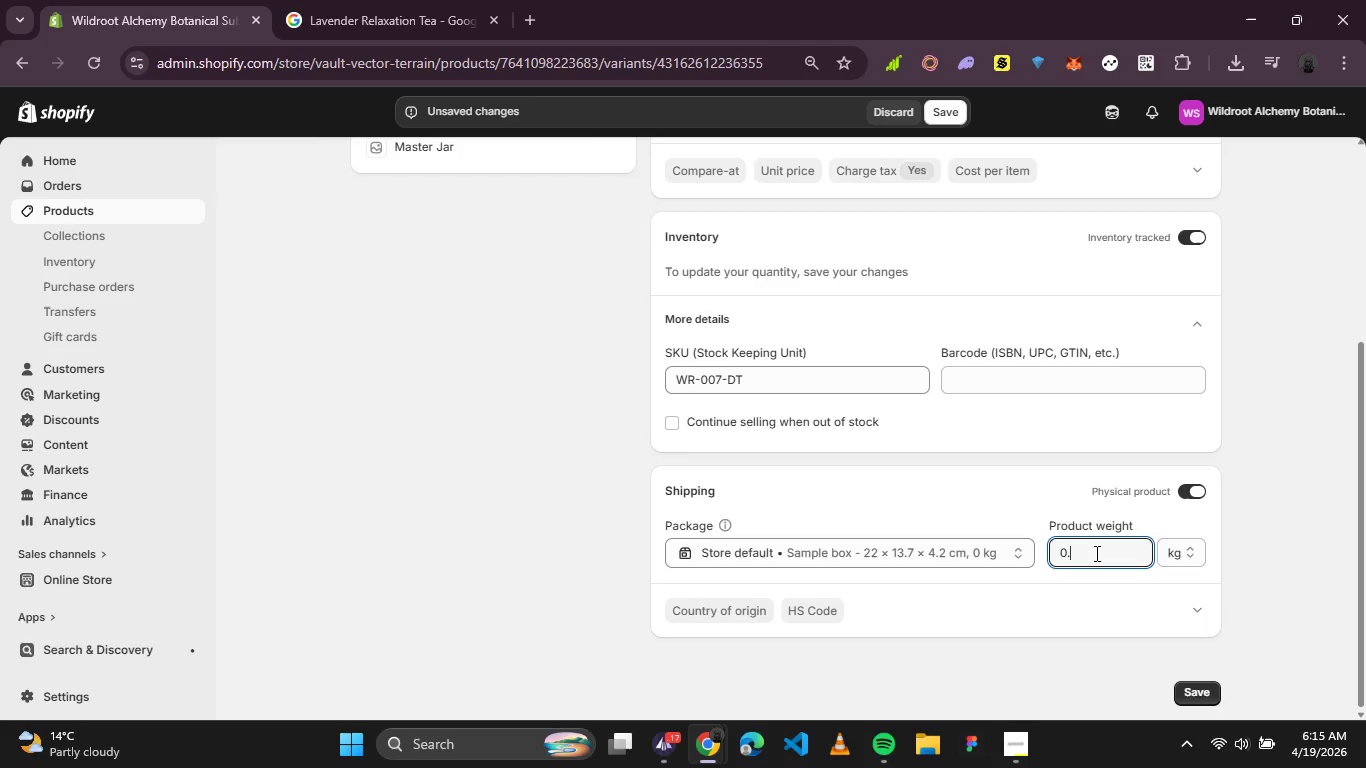 
key(6)
 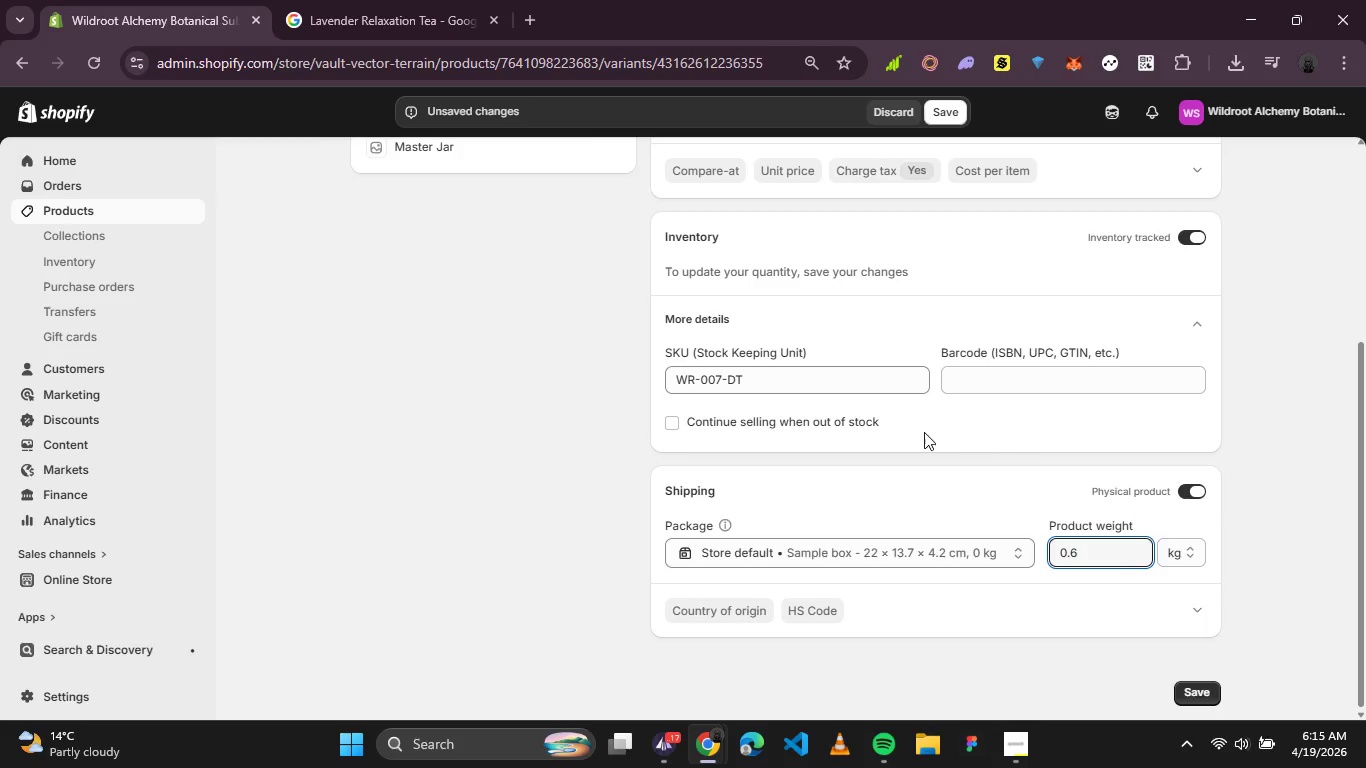 
scroll: coordinate [918, 432], scroll_direction: up, amount: 1.0
 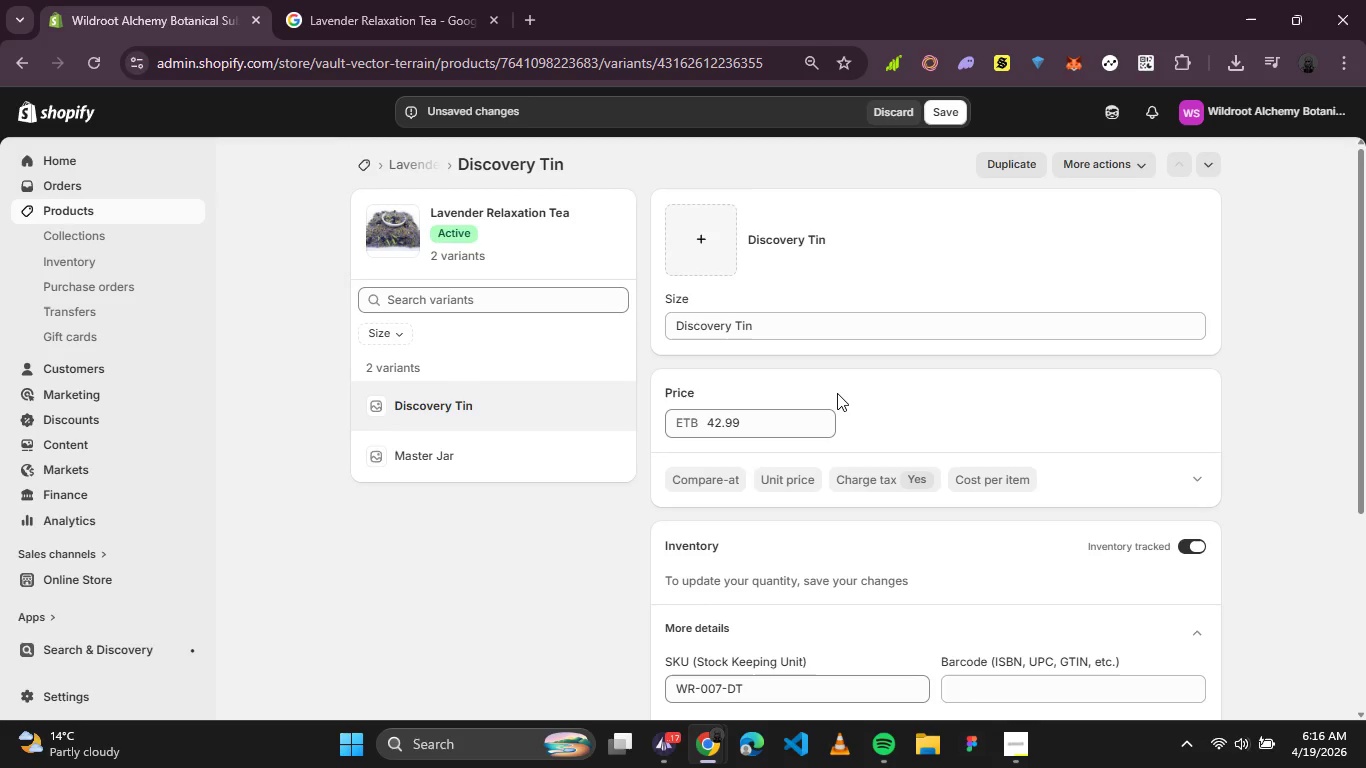 
scroll: coordinate [837, 393], scroll_direction: down, amount: 1.0
 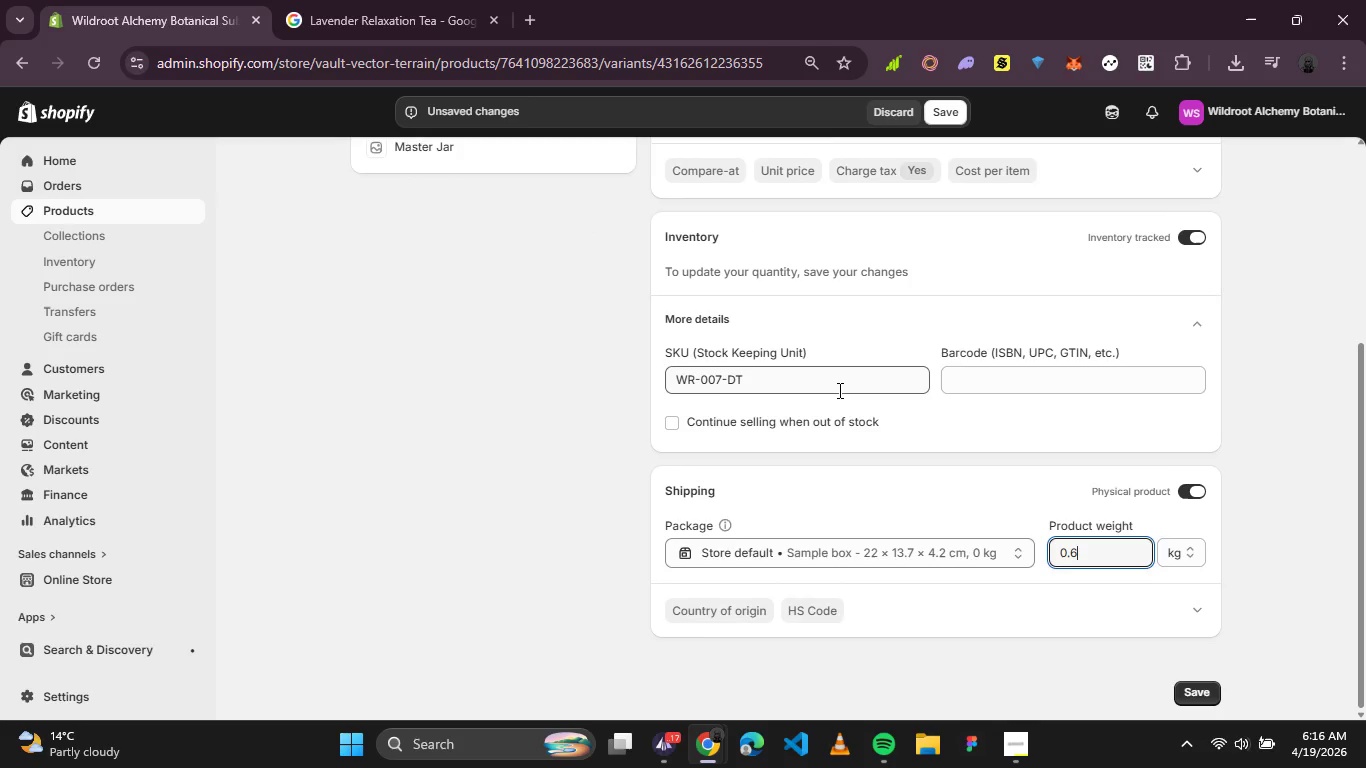 
scroll: coordinate [838, 390], scroll_direction: up, amount: 1.0
 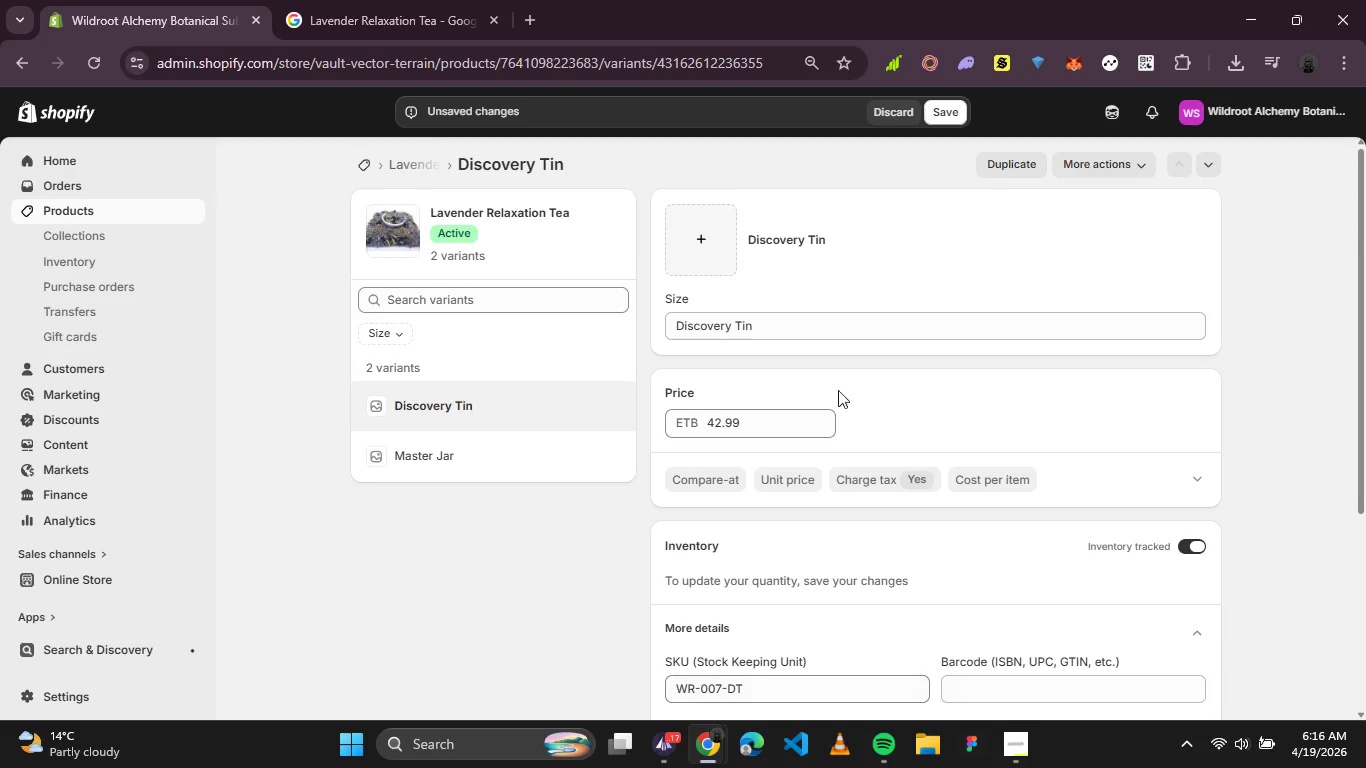 
scroll: coordinate [838, 390], scroll_direction: down, amount: 1.0
 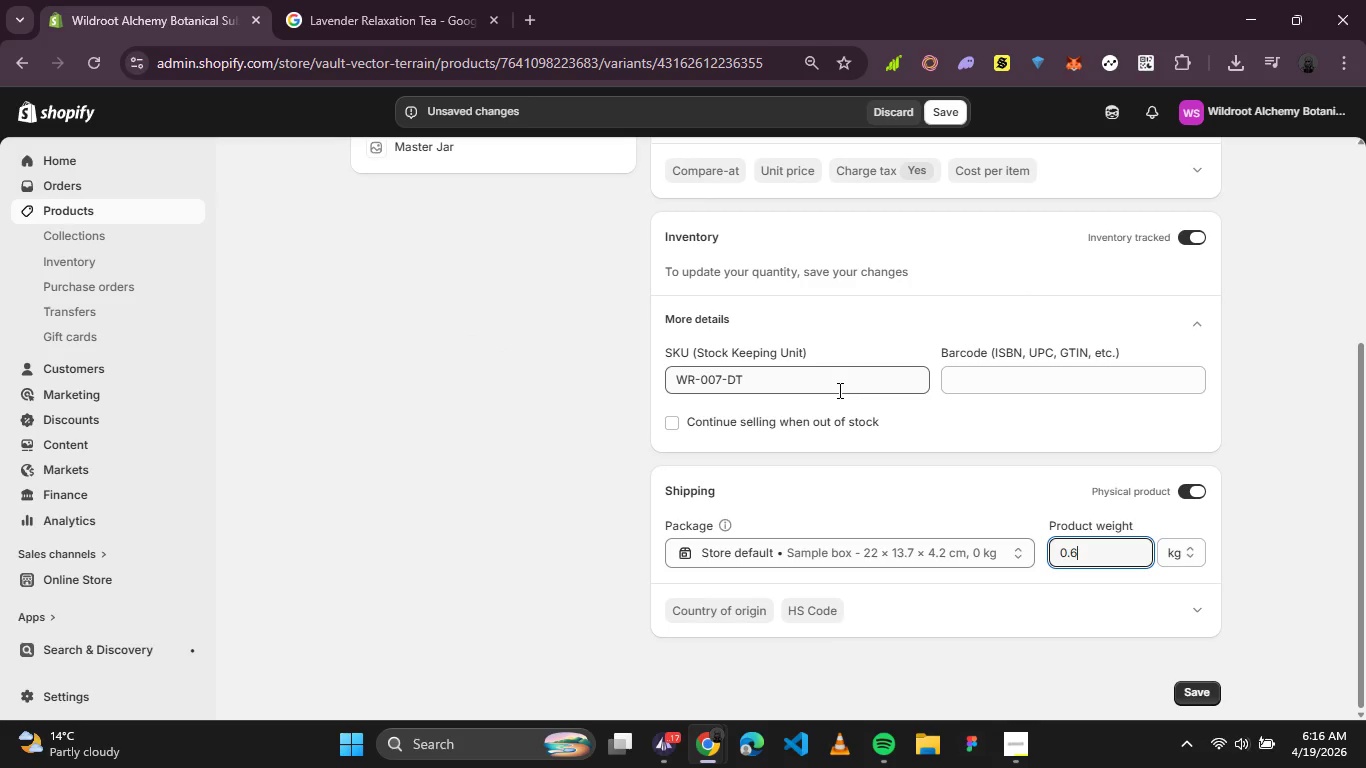 
scroll: coordinate [838, 390], scroll_direction: up, amount: 1.0
 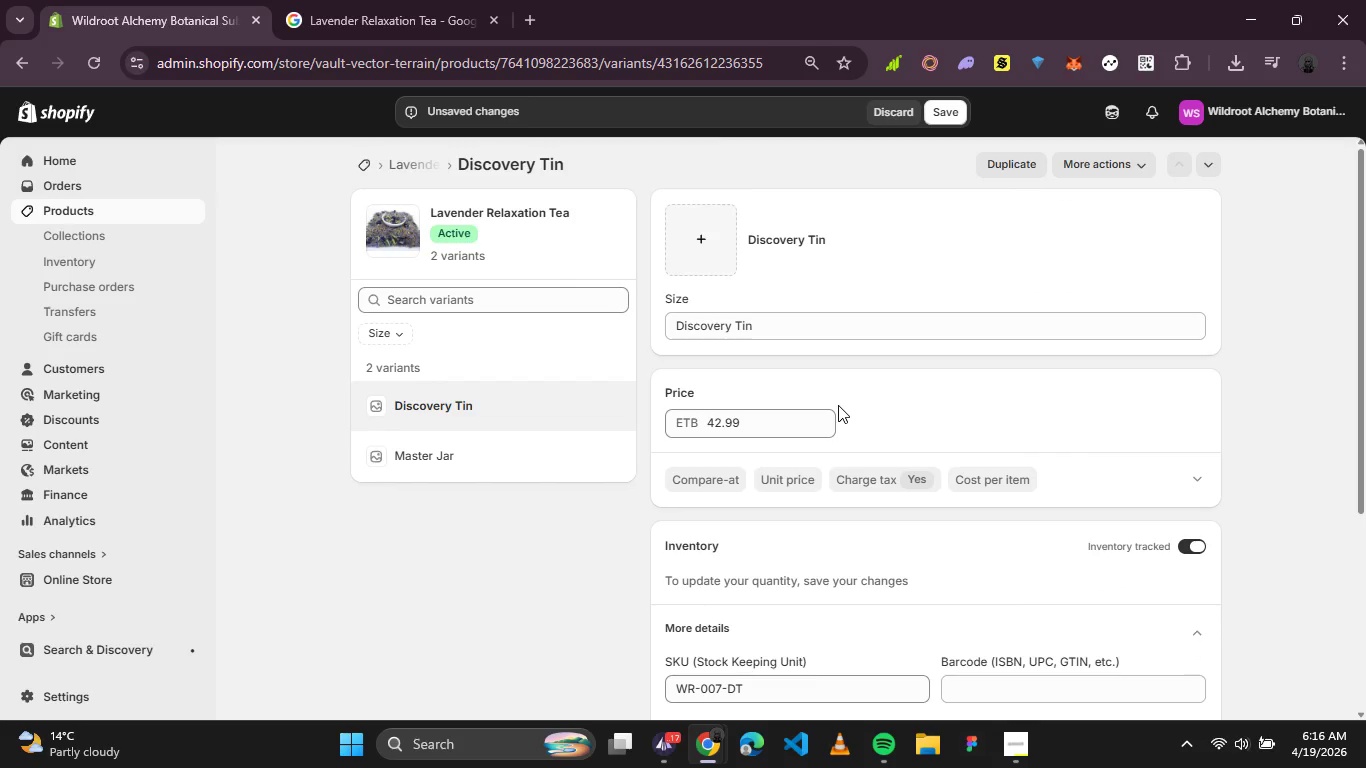 
scroll: coordinate [836, 412], scroll_direction: down, amount: 3.0
 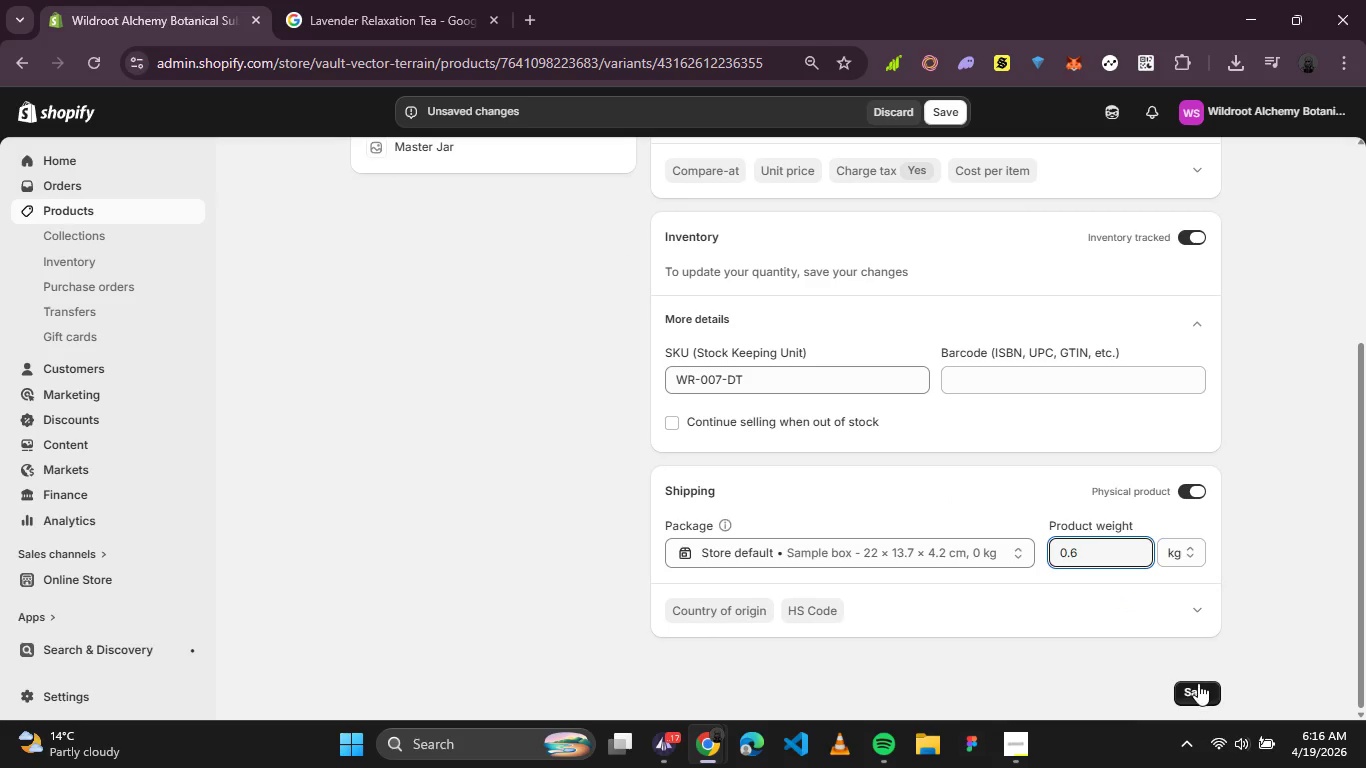 
left_click([1199, 694])
 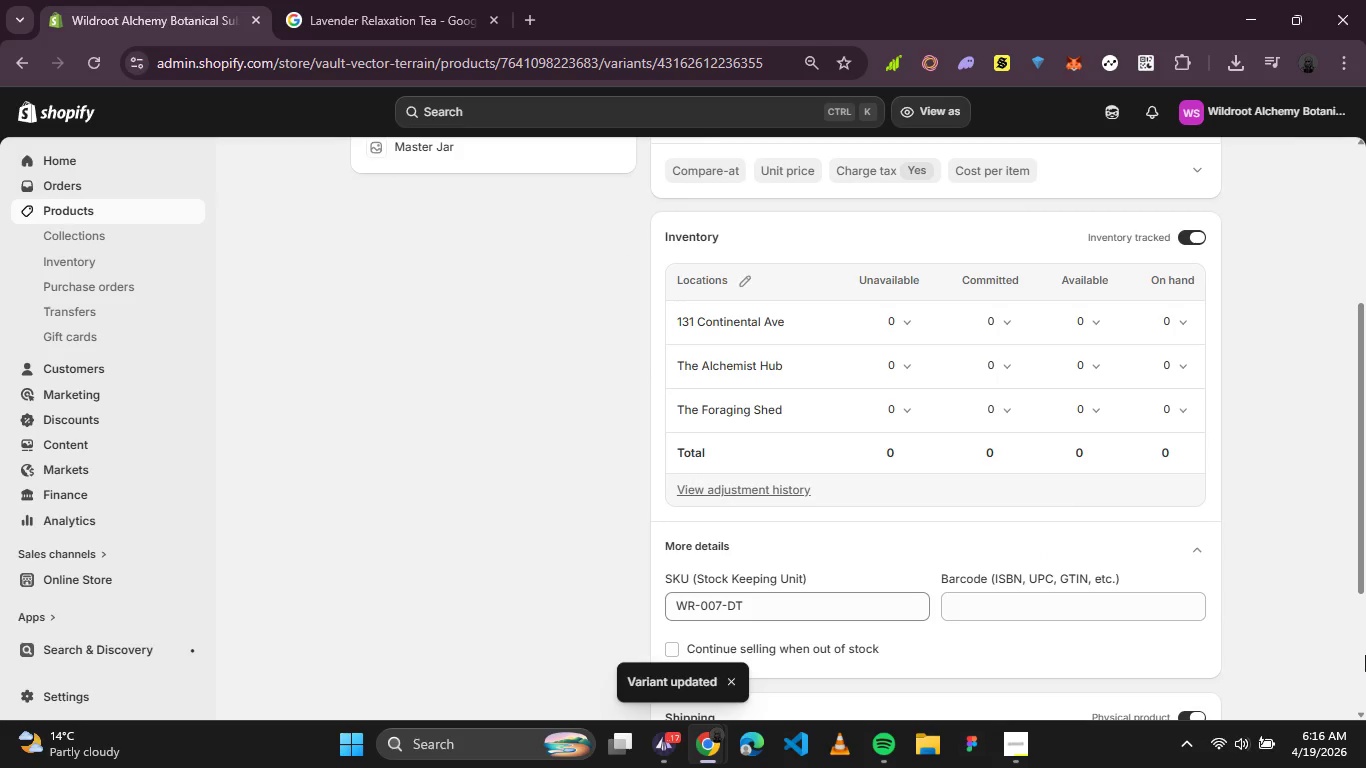 
wait(5.42)
 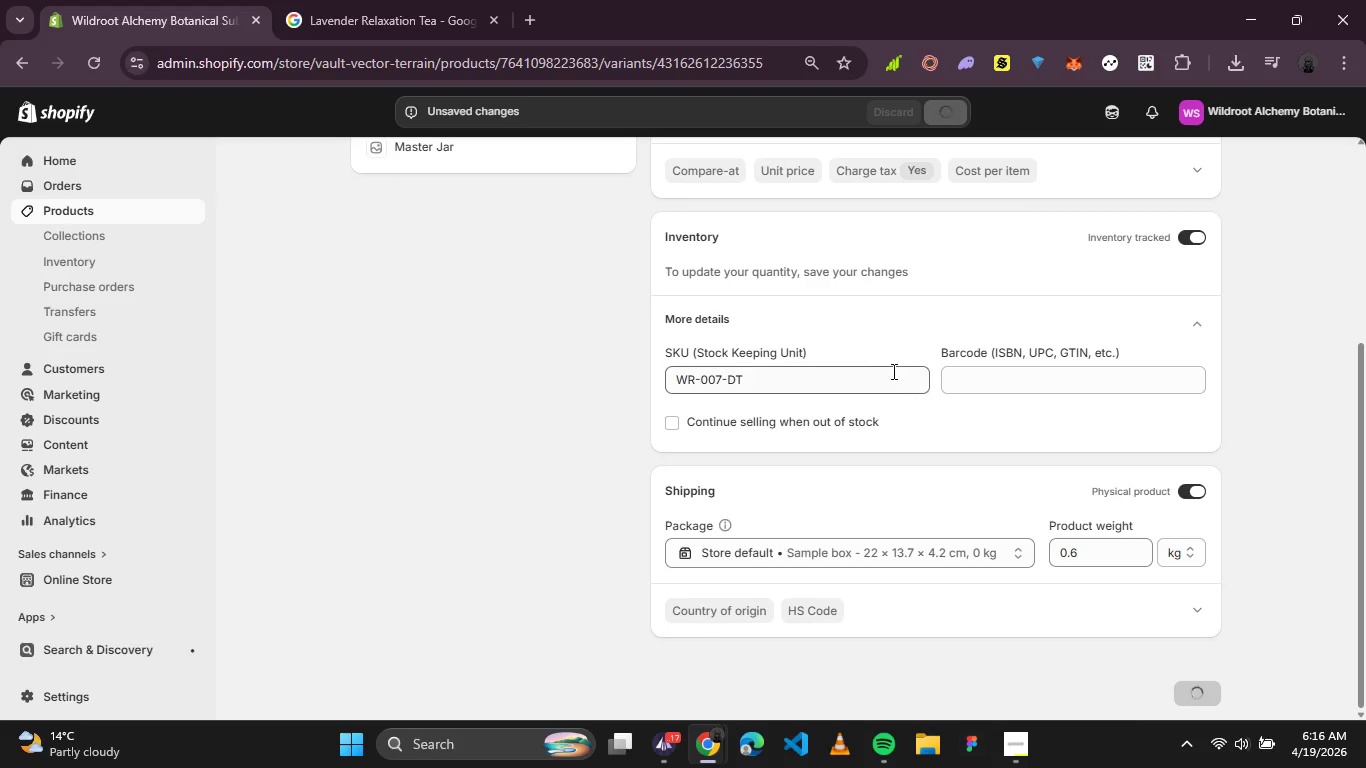 
left_click([1159, 372])
 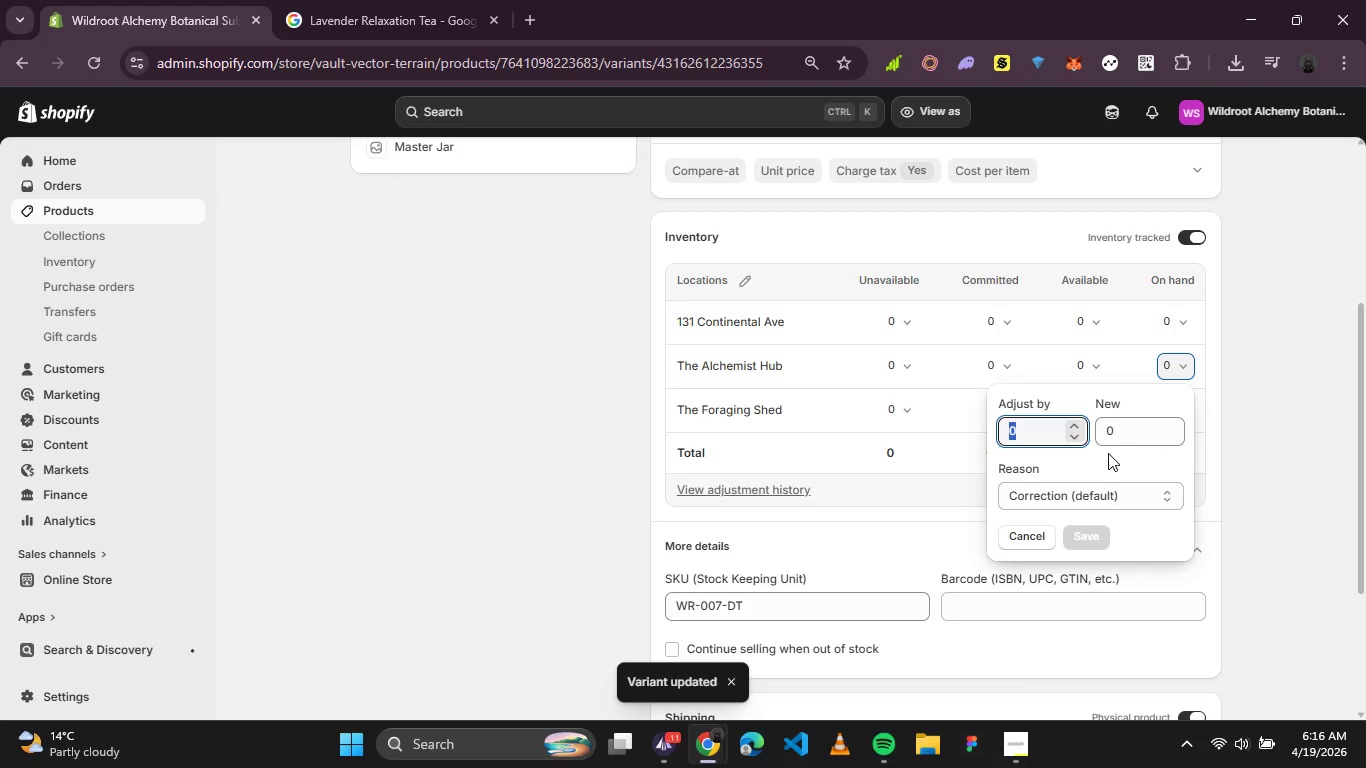 
type(13)
 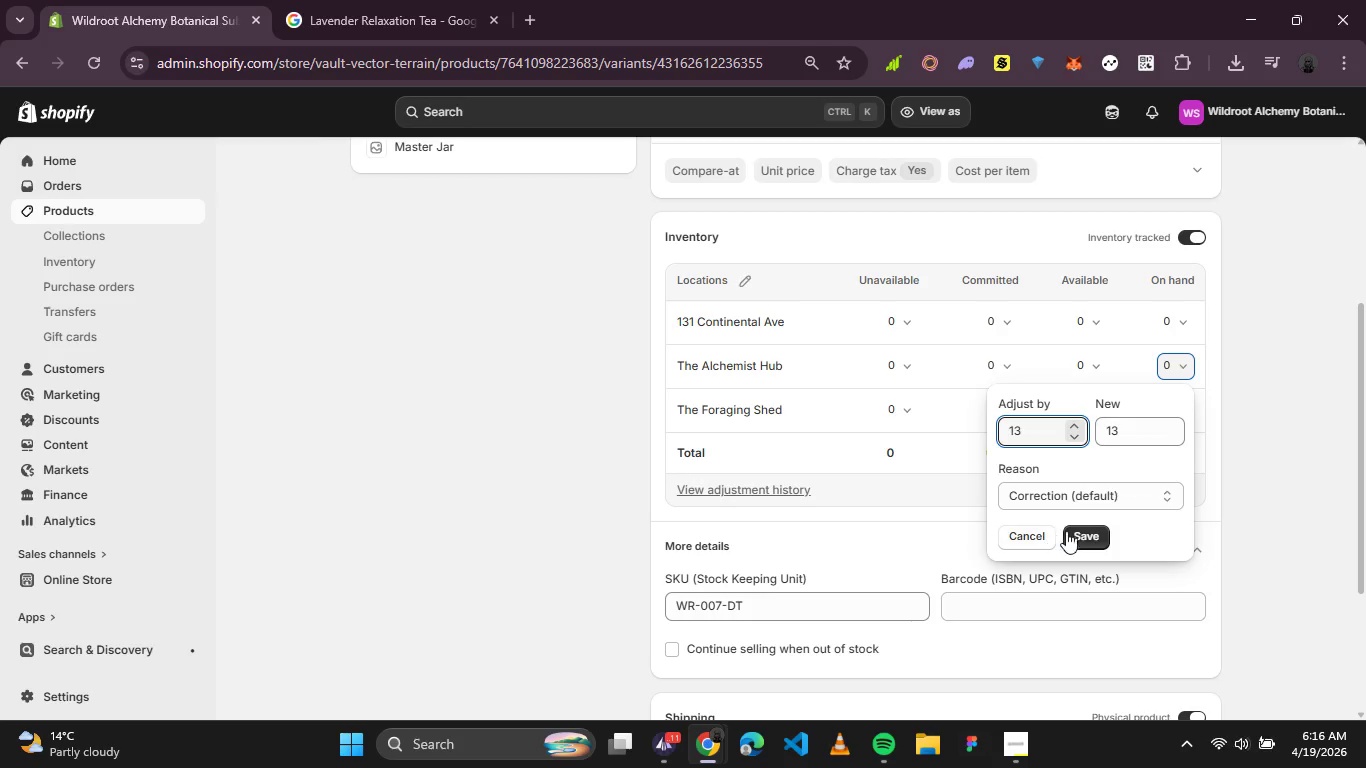 
left_click([1093, 532])
 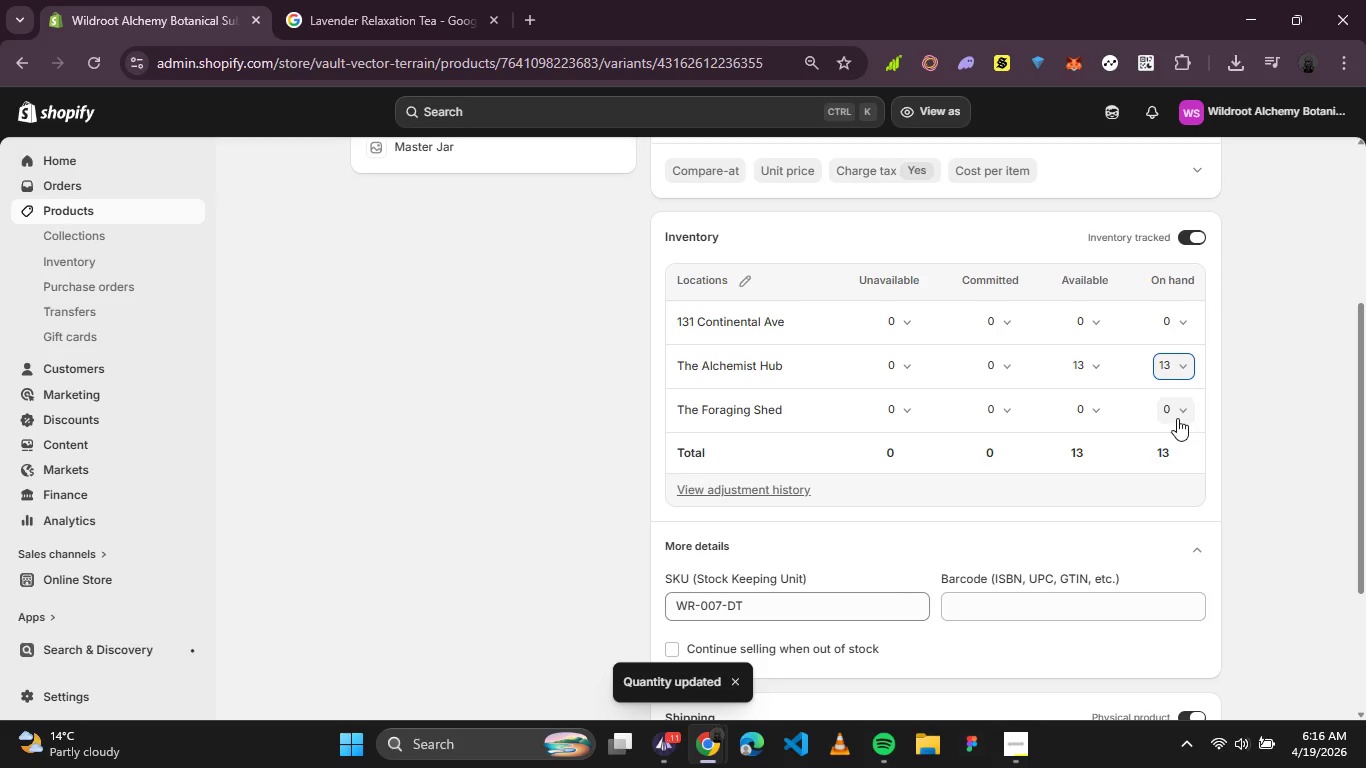 
left_click([1187, 419])
 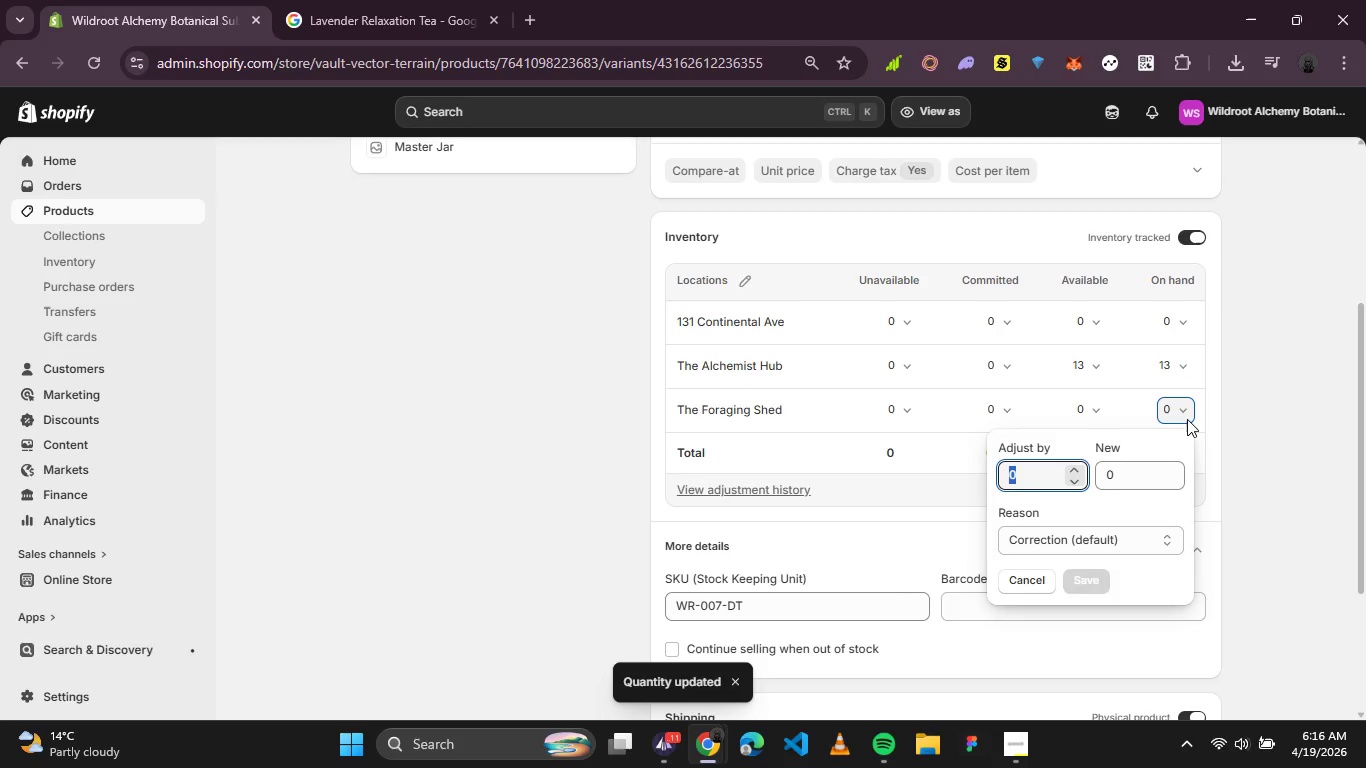 
type(20)
 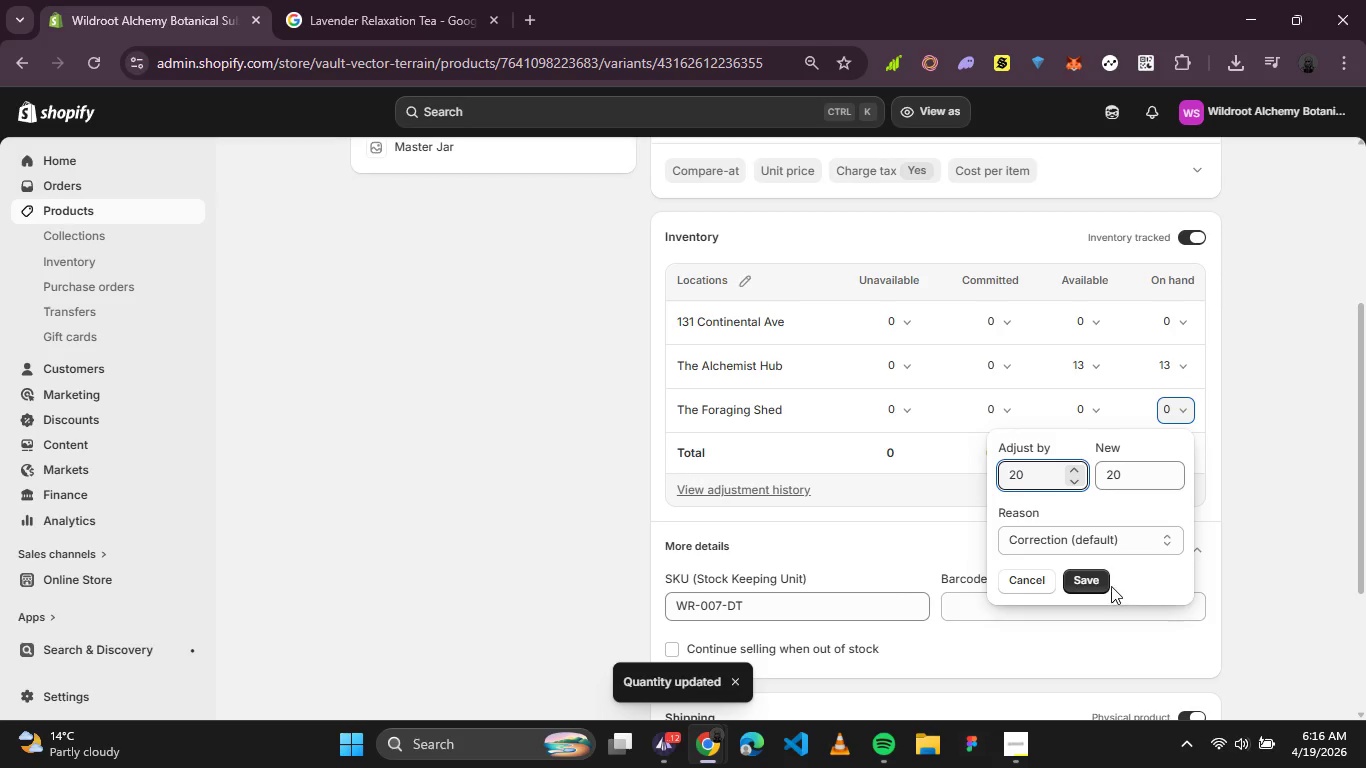 
left_click([1107, 586])
 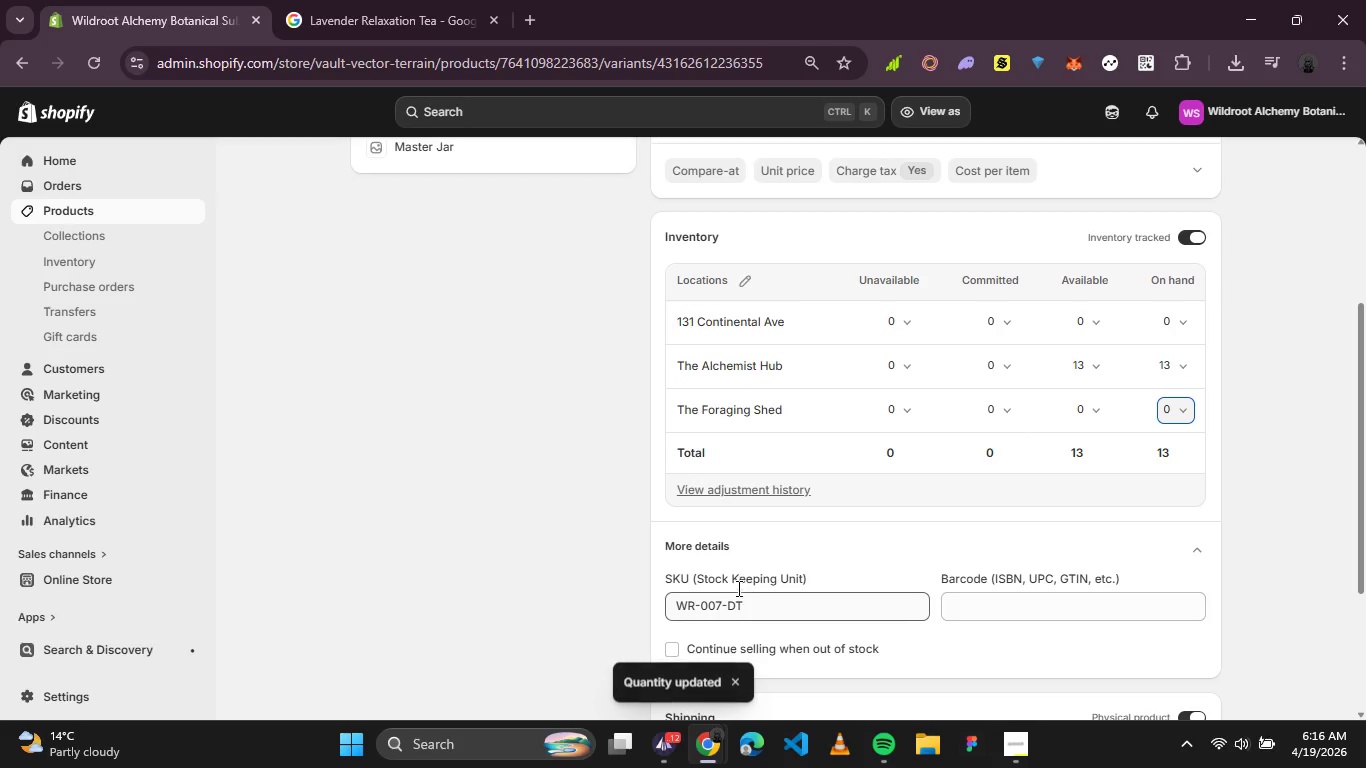 
scroll: coordinate [708, 494], scroll_direction: up, amount: 3.0
 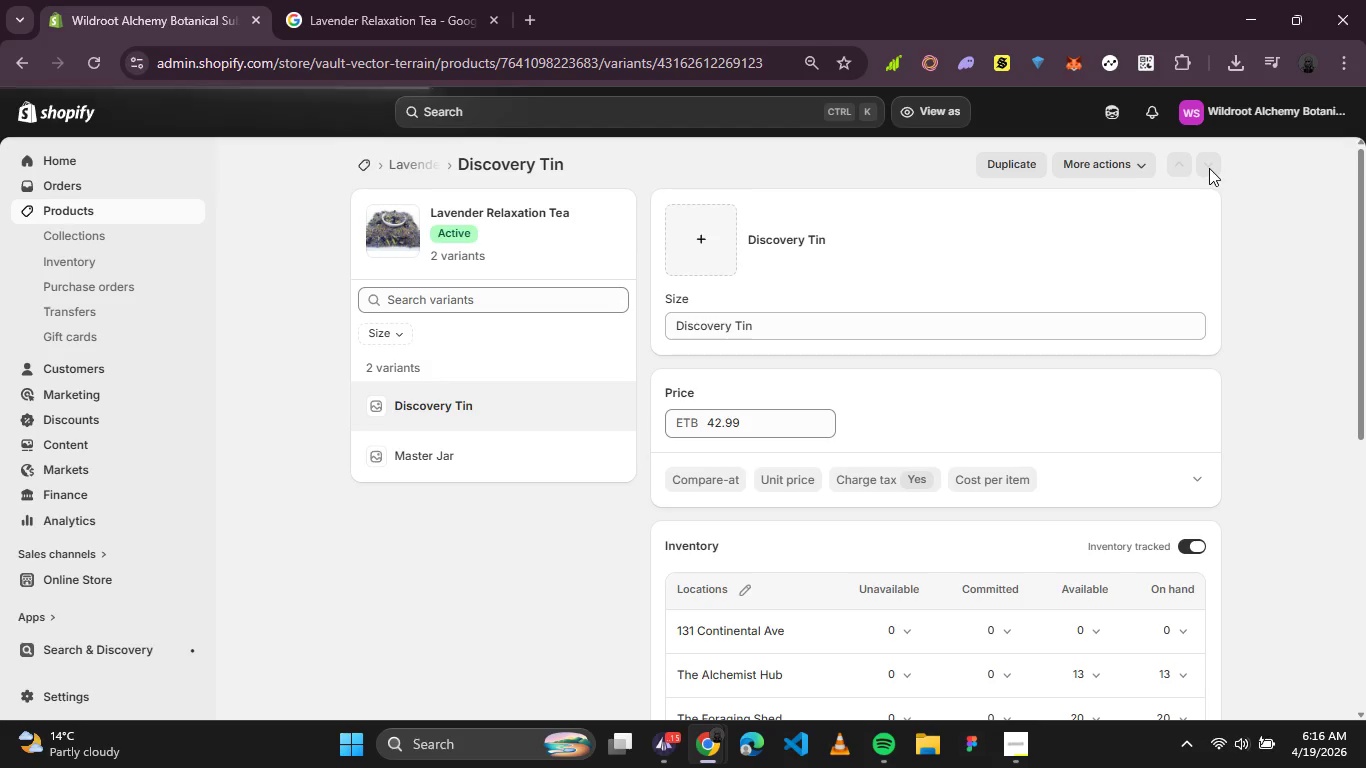 
wait(5.63)
 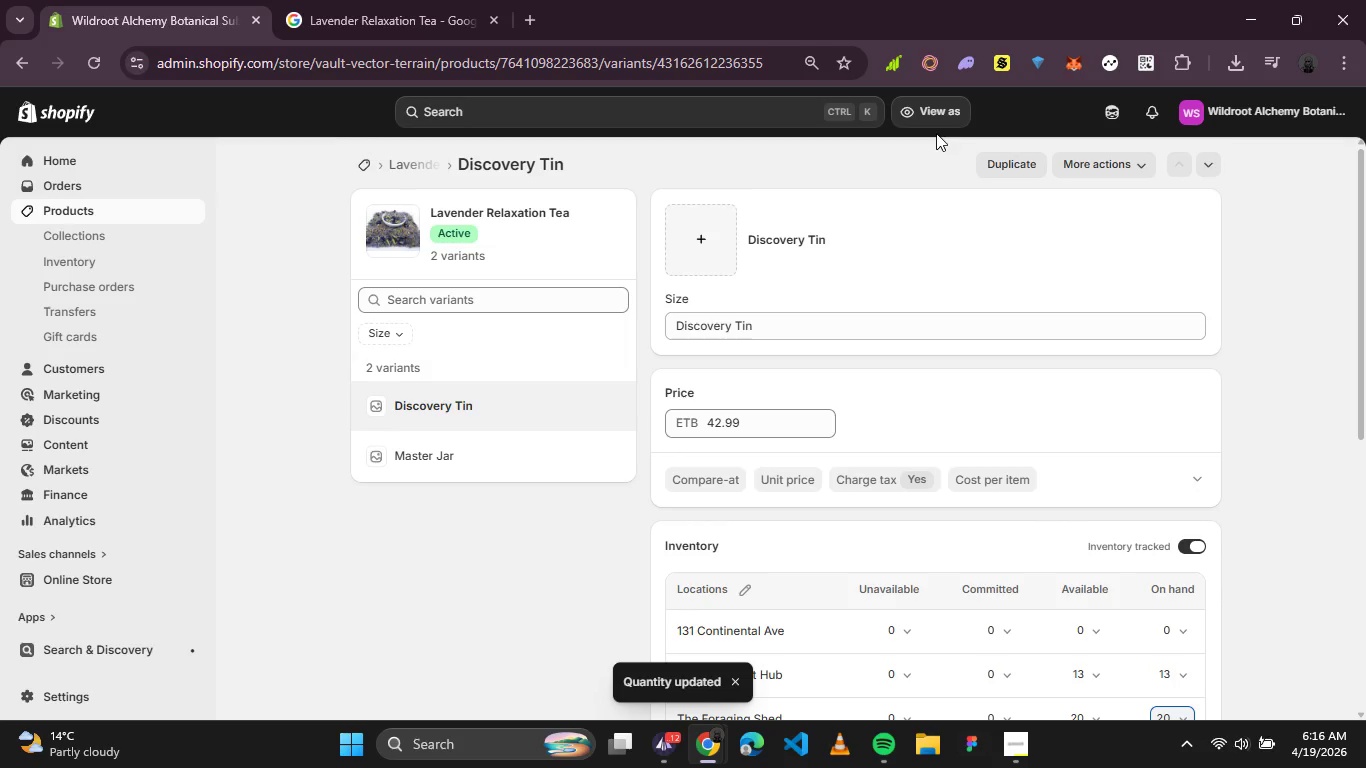 
scroll: coordinate [810, 295], scroll_direction: down, amount: 2.0
 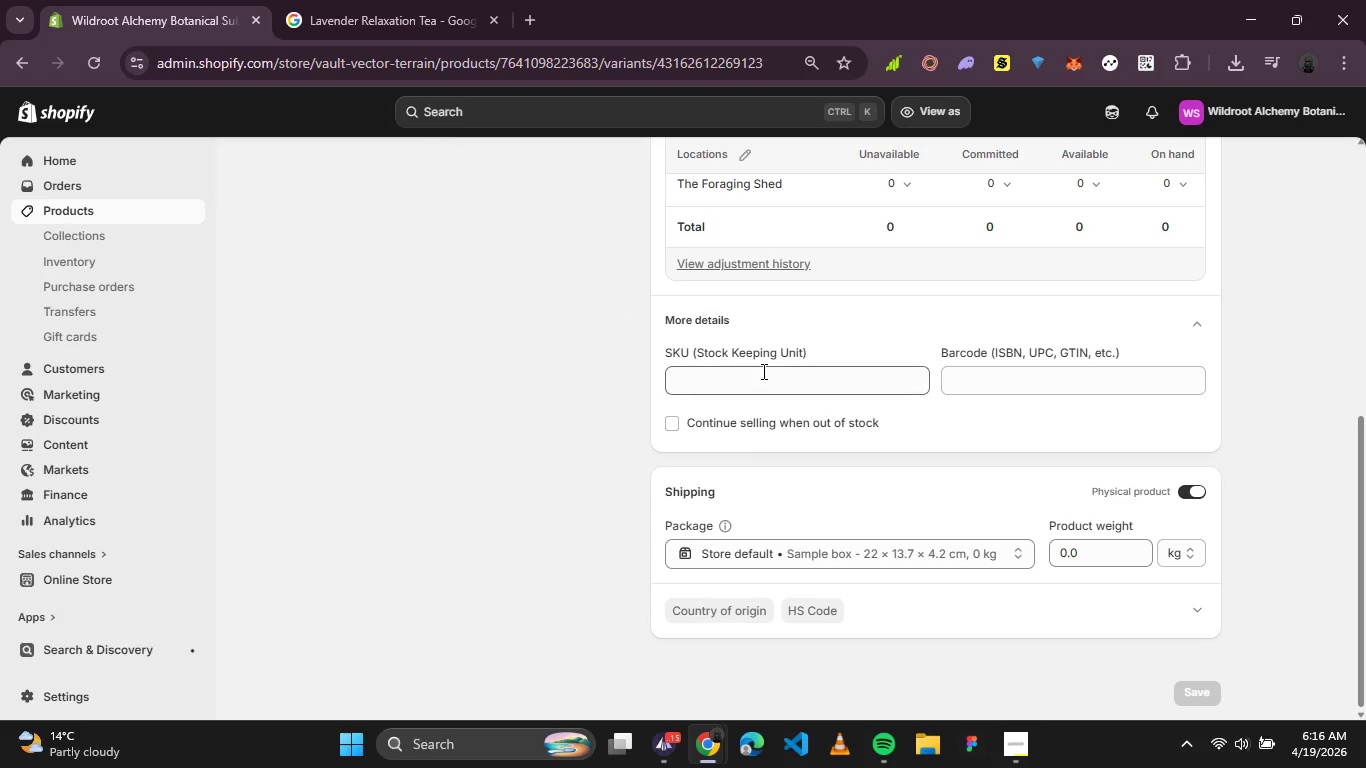 
left_click([762, 385])
 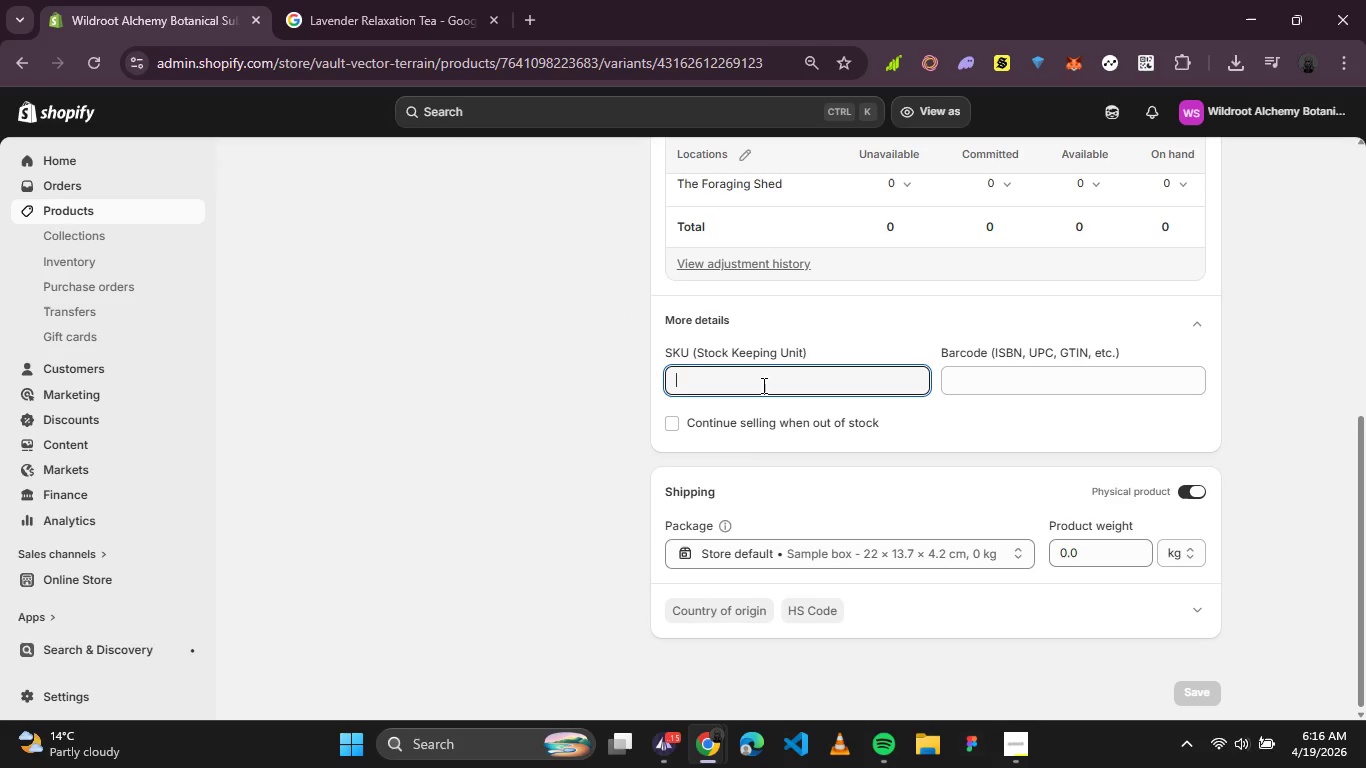 
type(WR-007-MJ)
 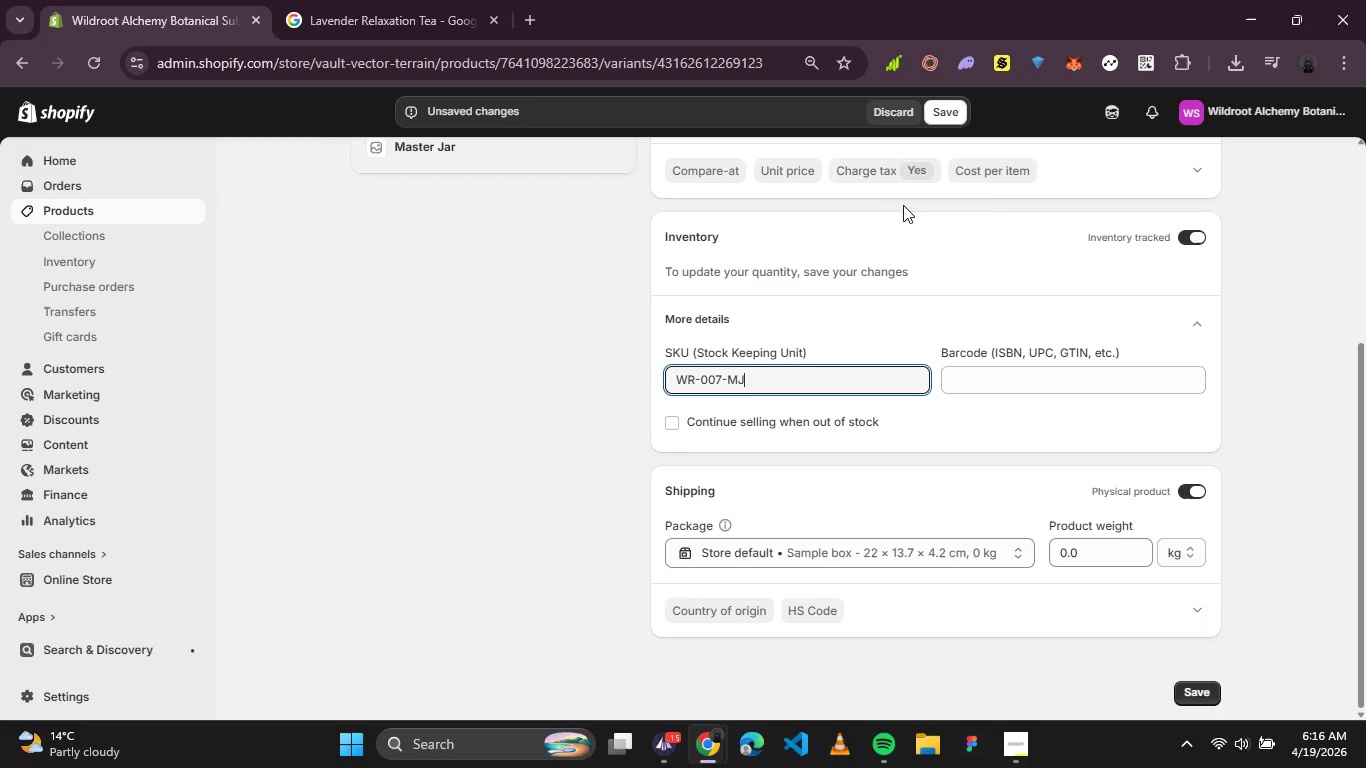 
scroll: coordinate [992, 220], scroll_direction: up, amount: 1.0
 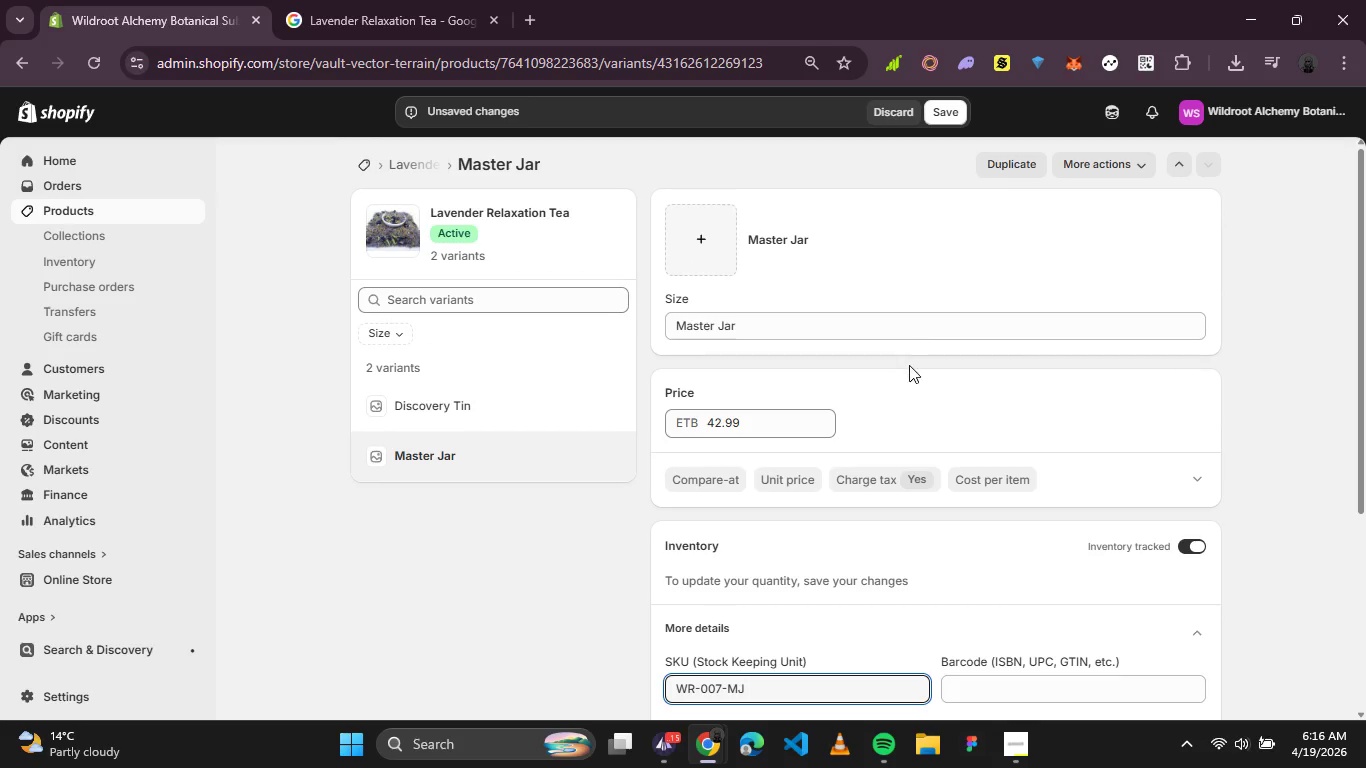 
scroll: coordinate [903, 371], scroll_direction: down, amount: 1.0
 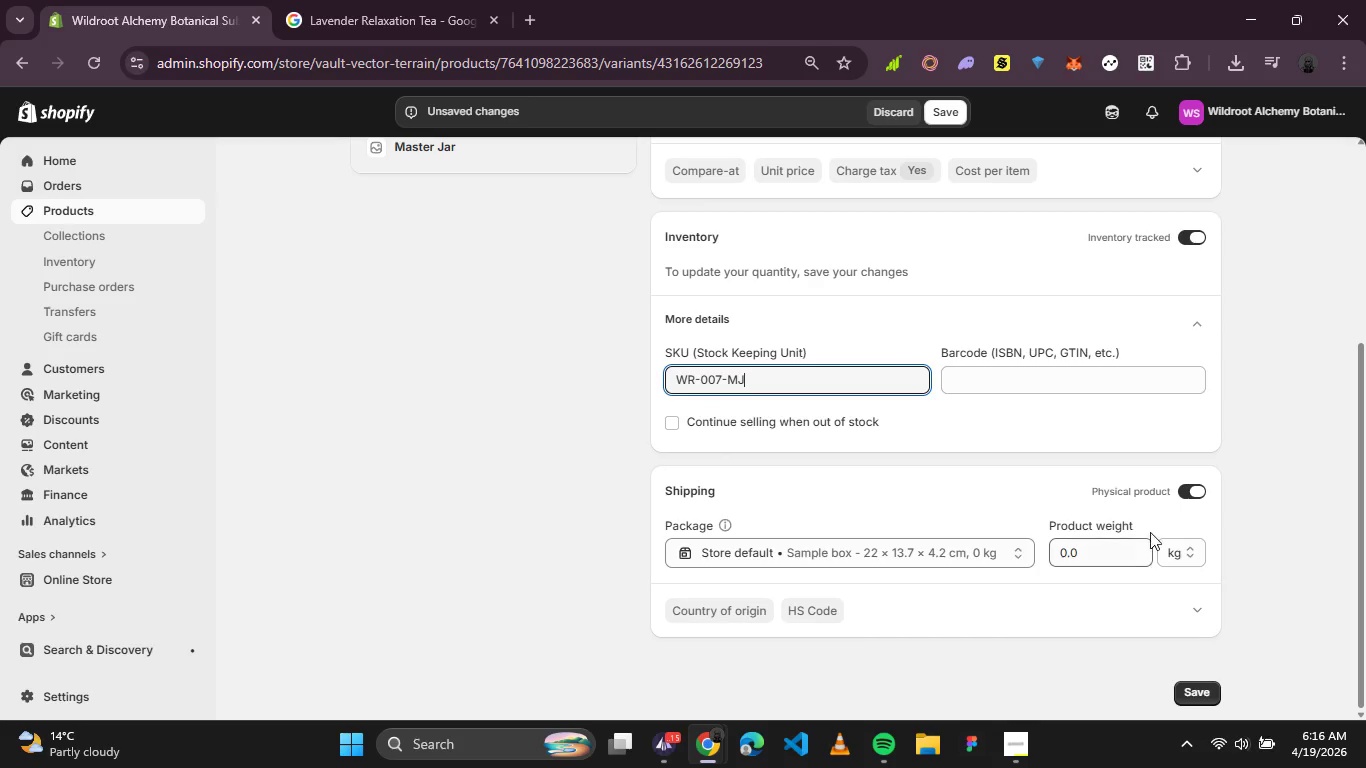 
left_click([1088, 558])
 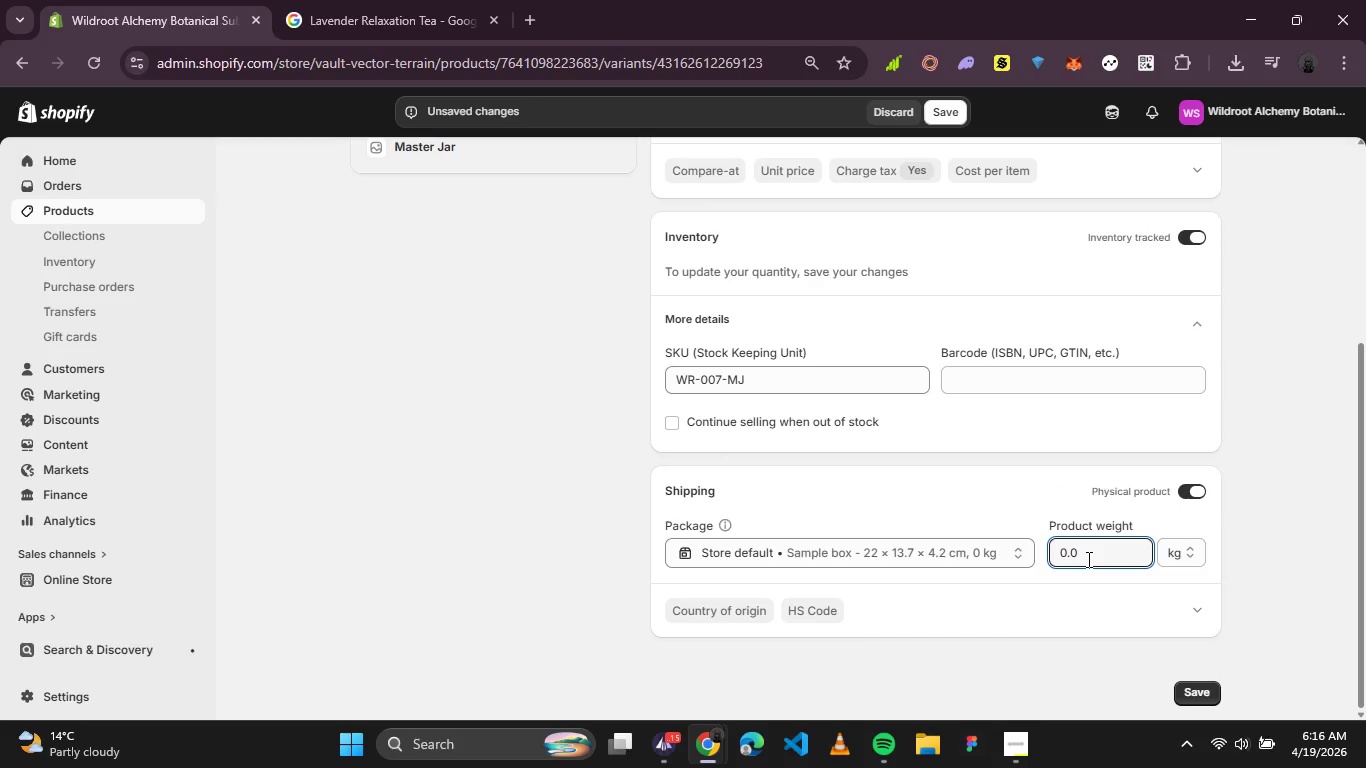 
key(Backspace)
 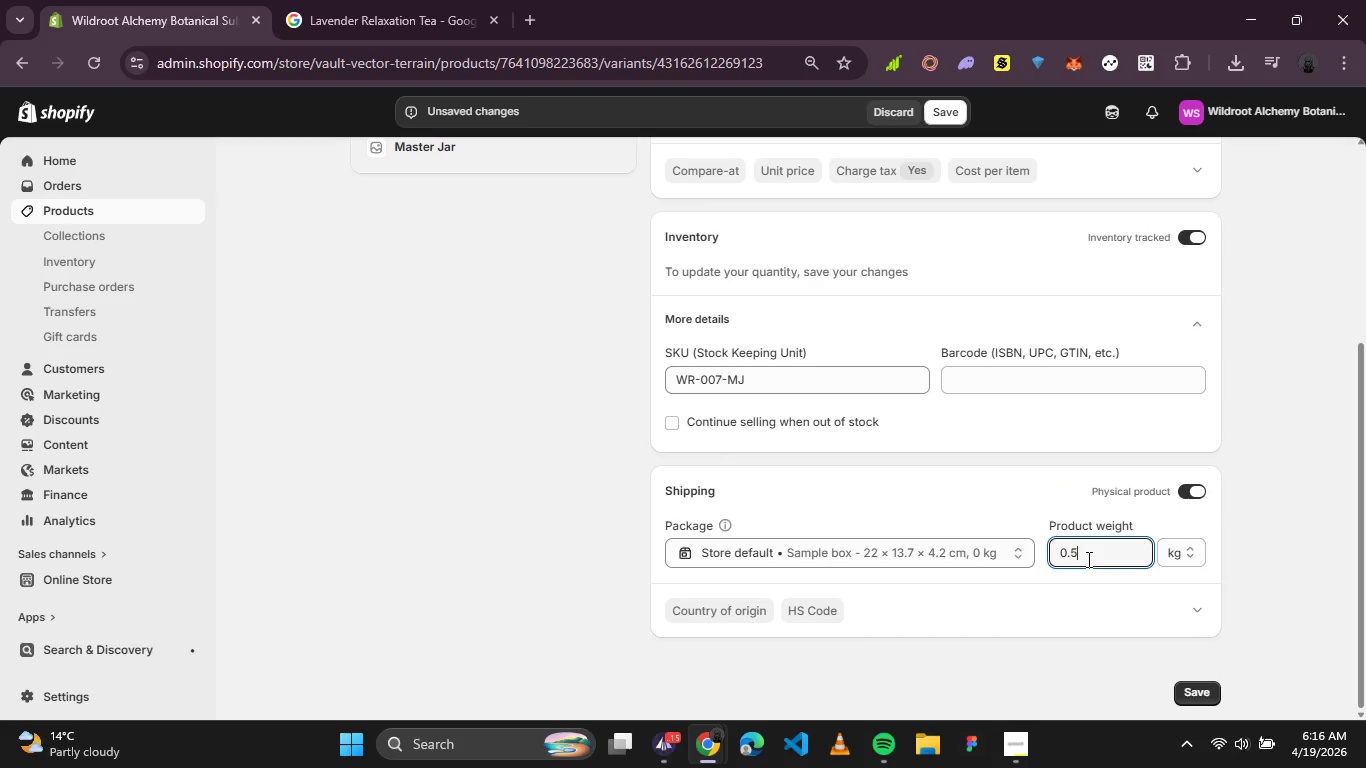 
key(5)
 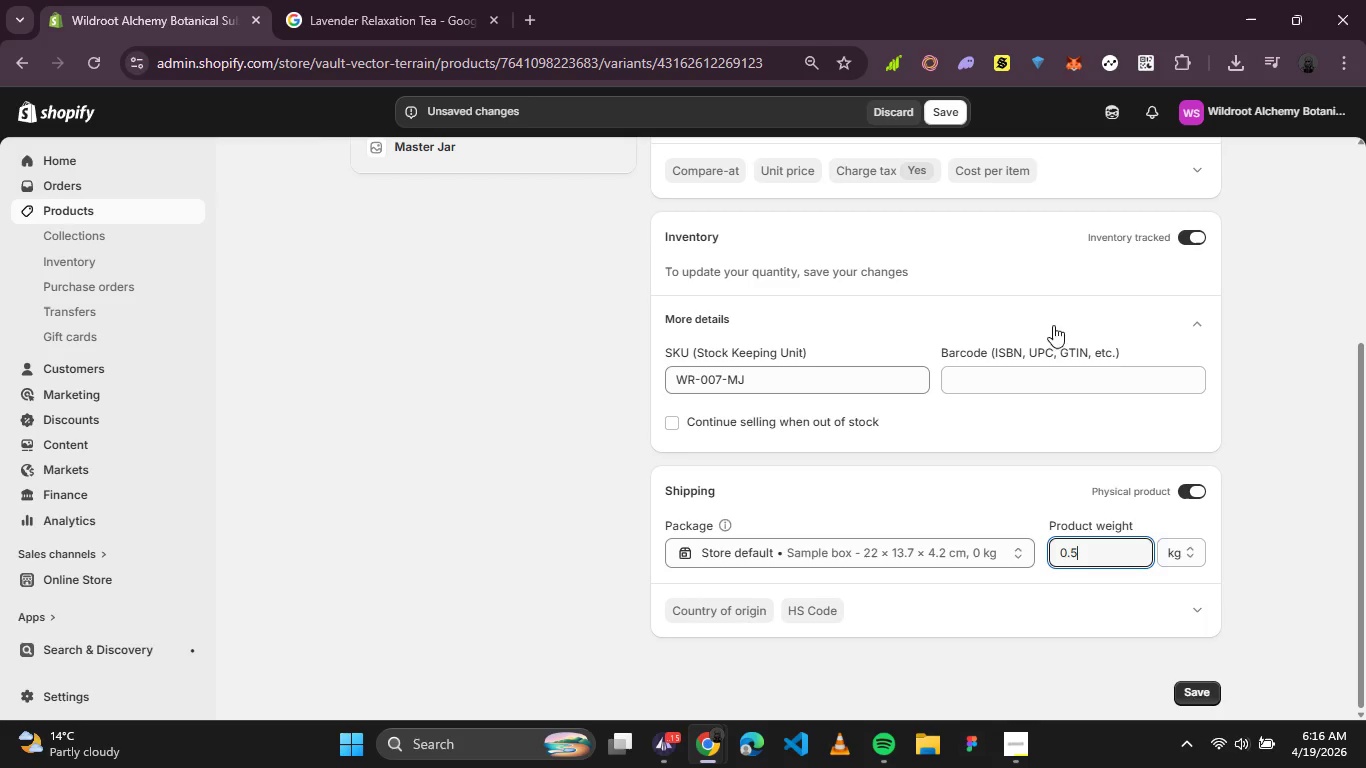 
scroll: coordinate [1029, 398], scroll_direction: up, amount: 1.0
 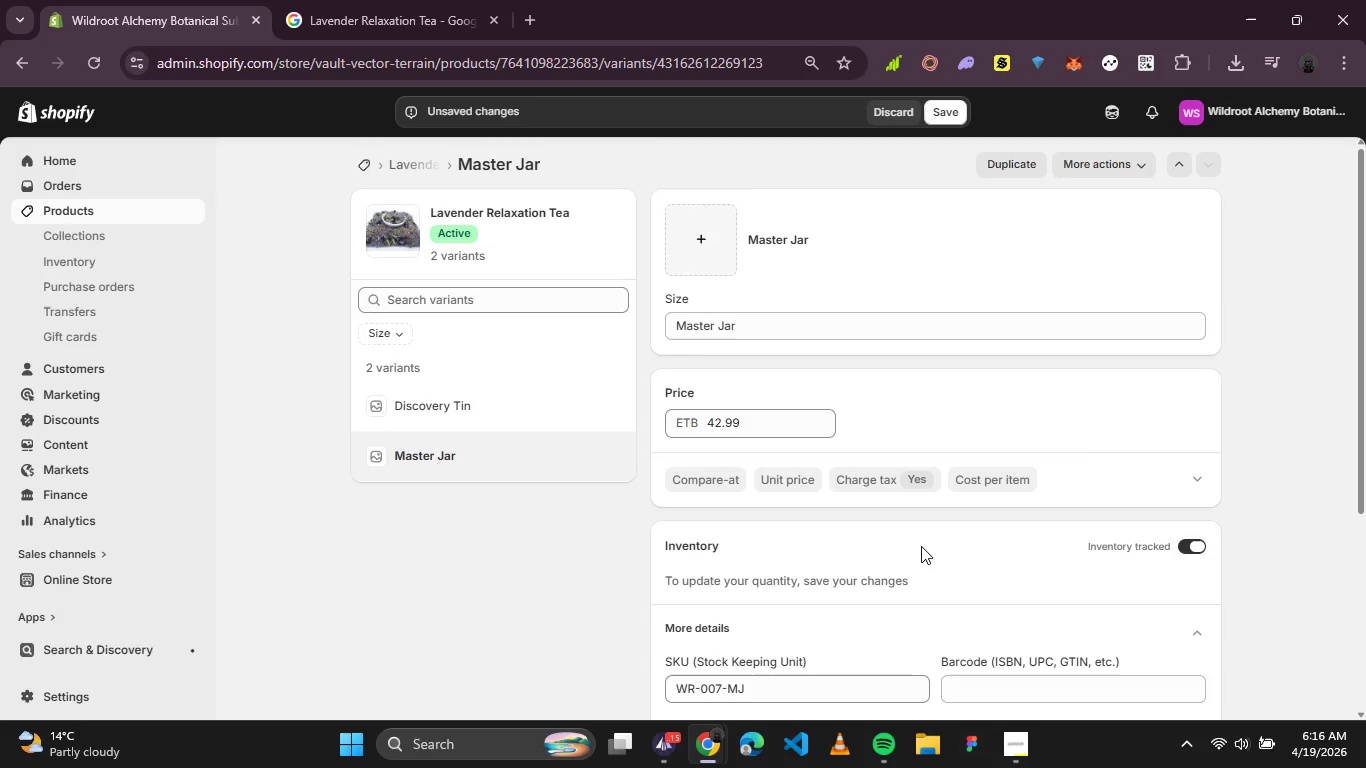 
scroll: coordinate [914, 501], scroll_direction: down, amount: 1.0
 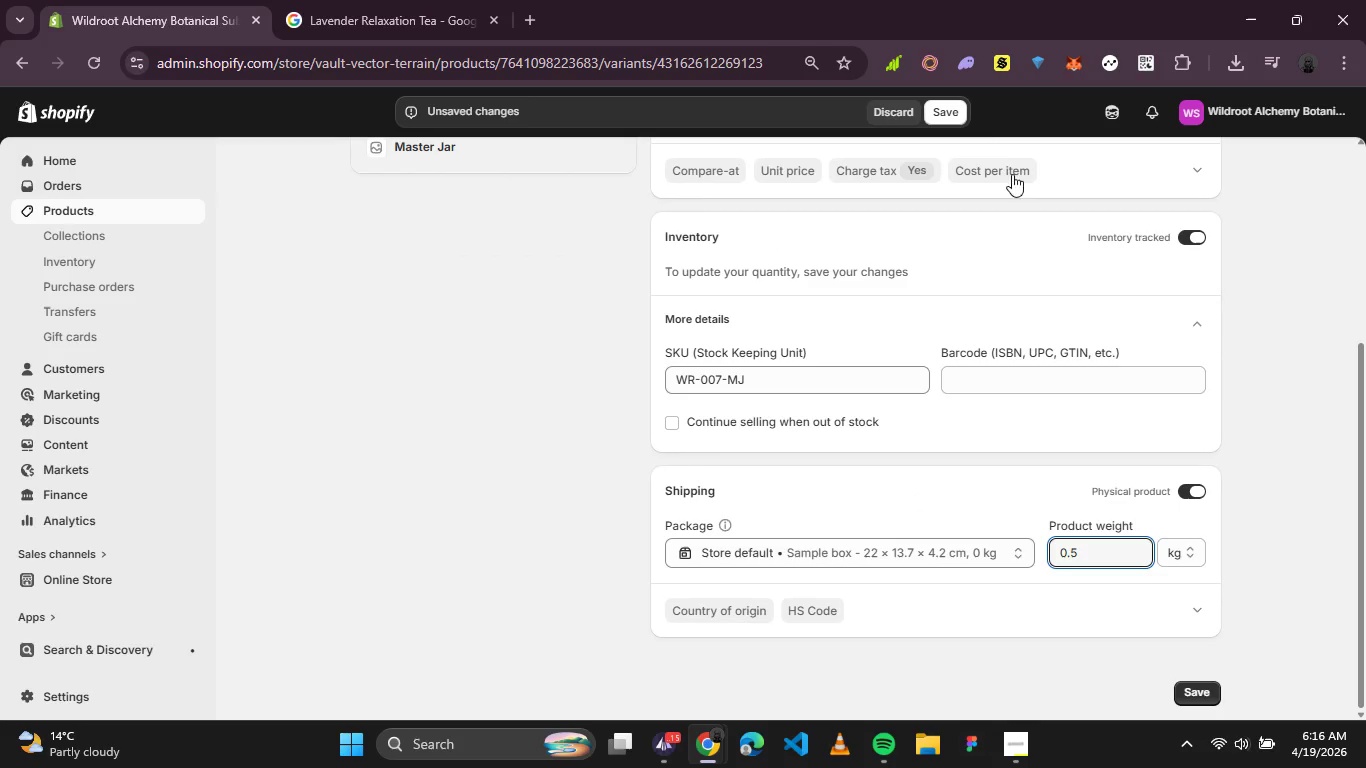 
left_click([952, 99])
 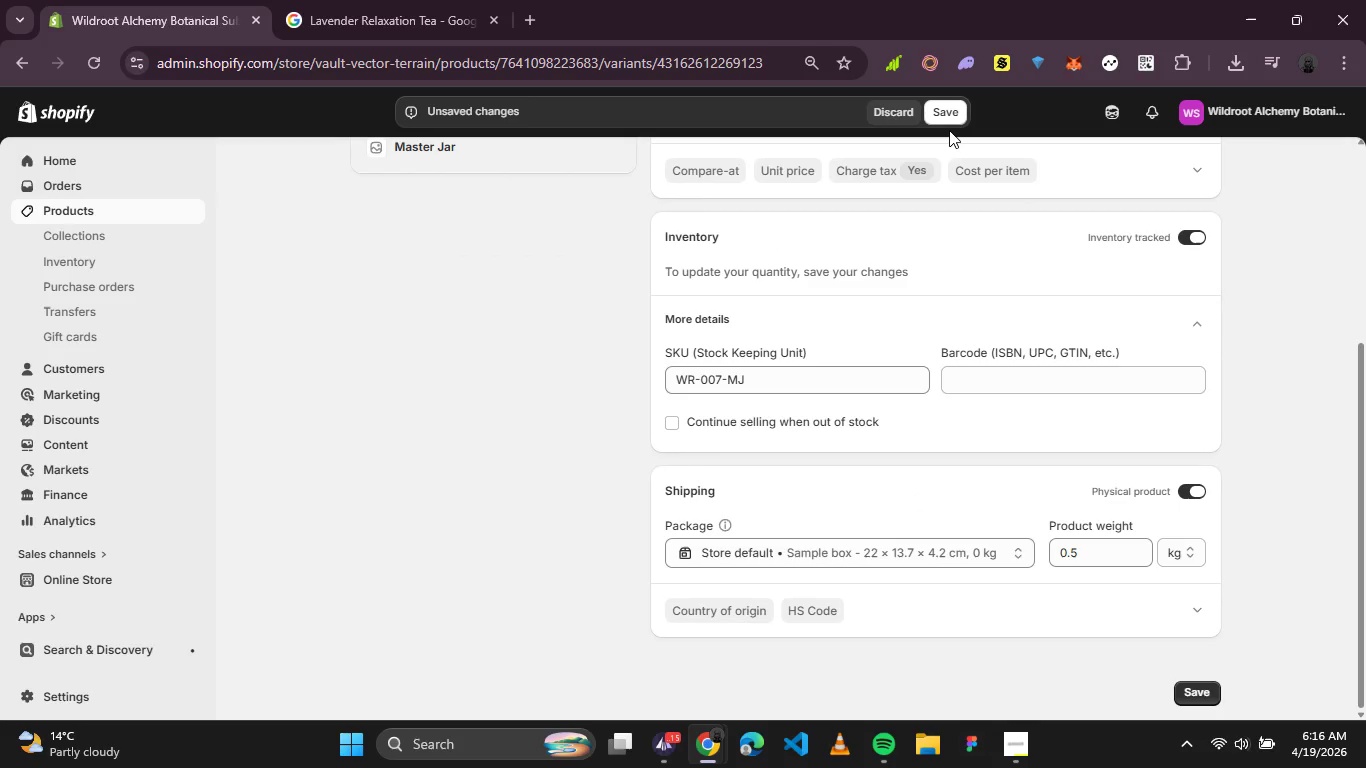 
left_click([950, 116])
 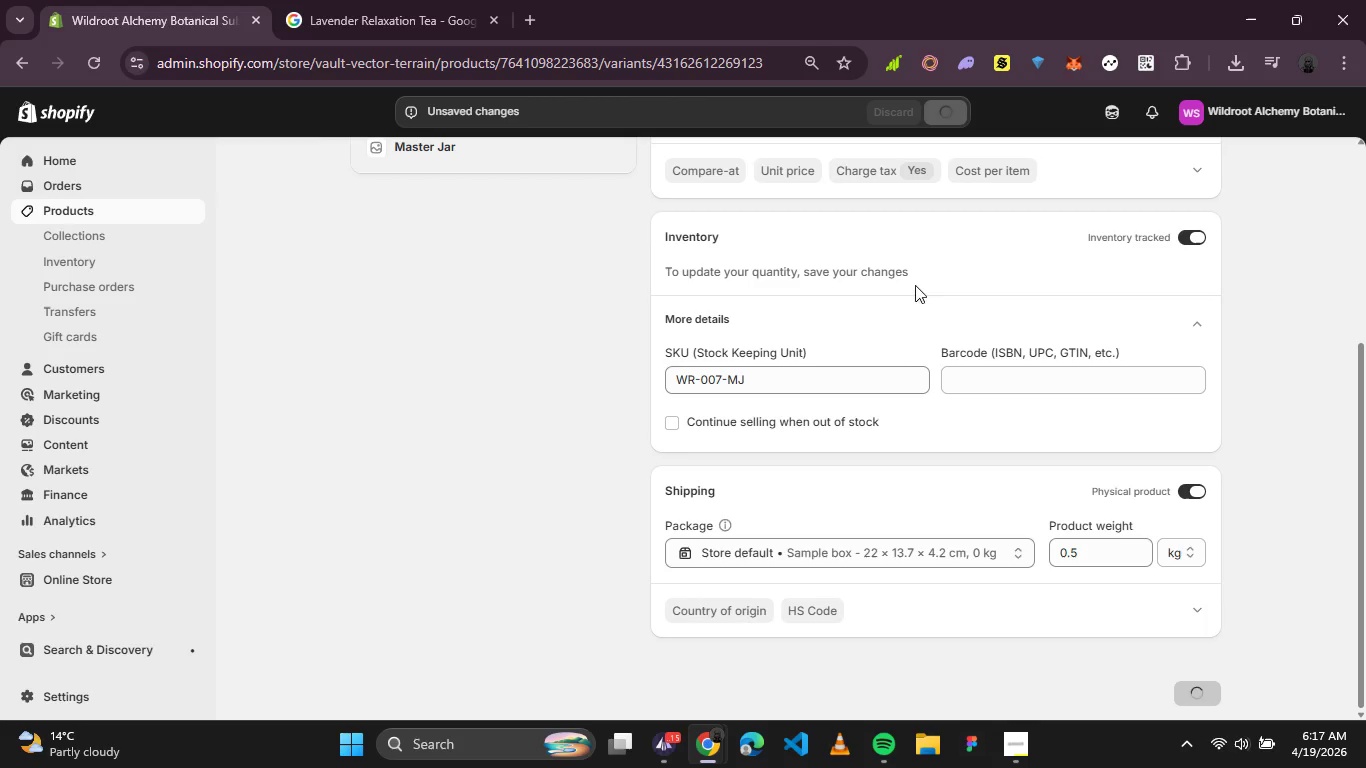 
scroll: coordinate [922, 325], scroll_direction: up, amount: 1.0
 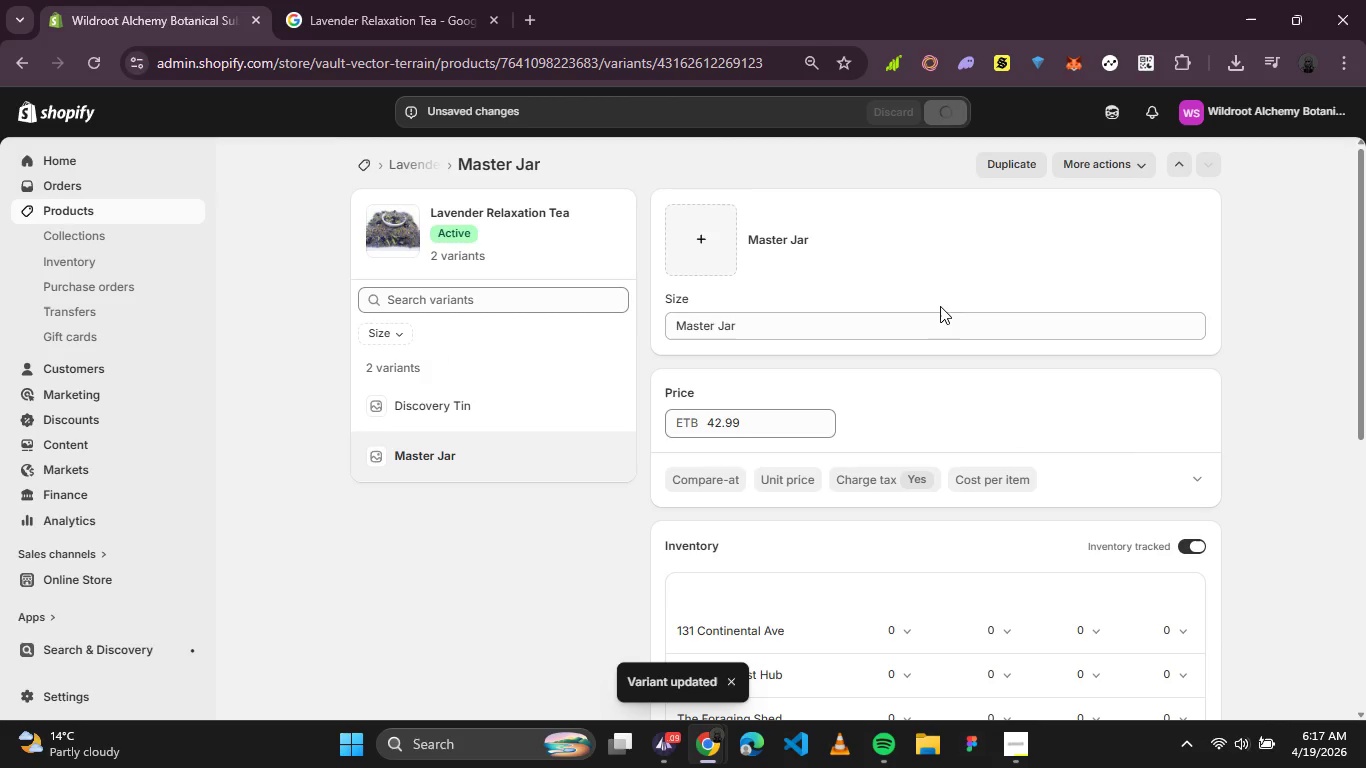 
scroll: coordinate [940, 306], scroll_direction: down, amount: 1.0
 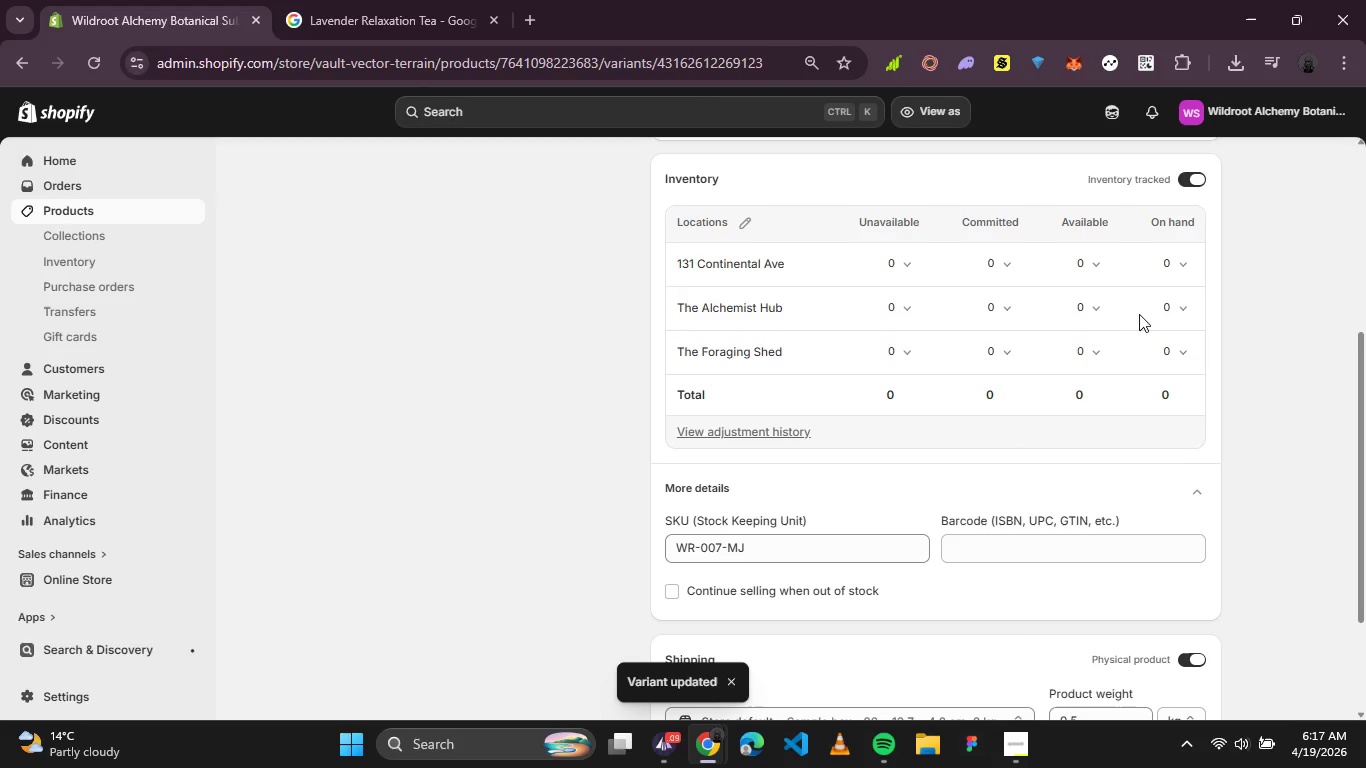 
left_click([1165, 314])
 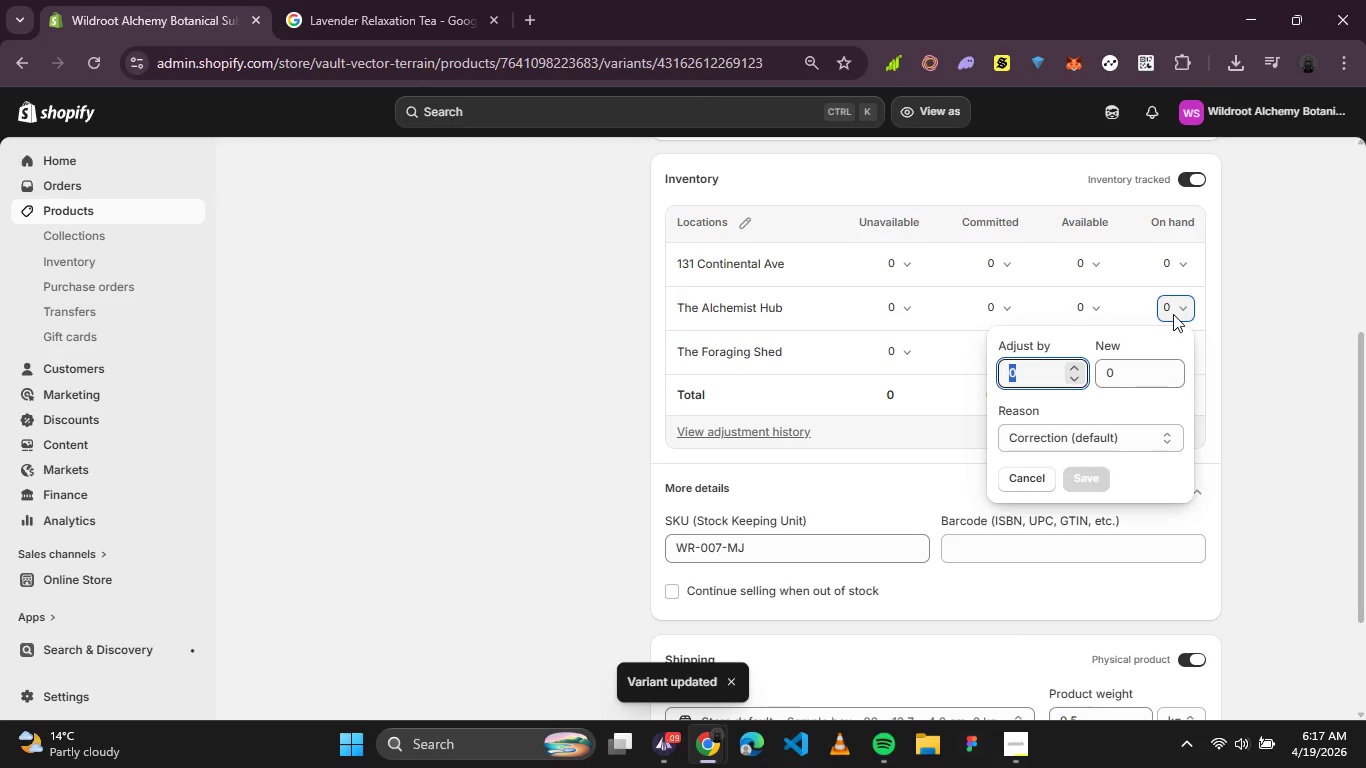 
key(5)
 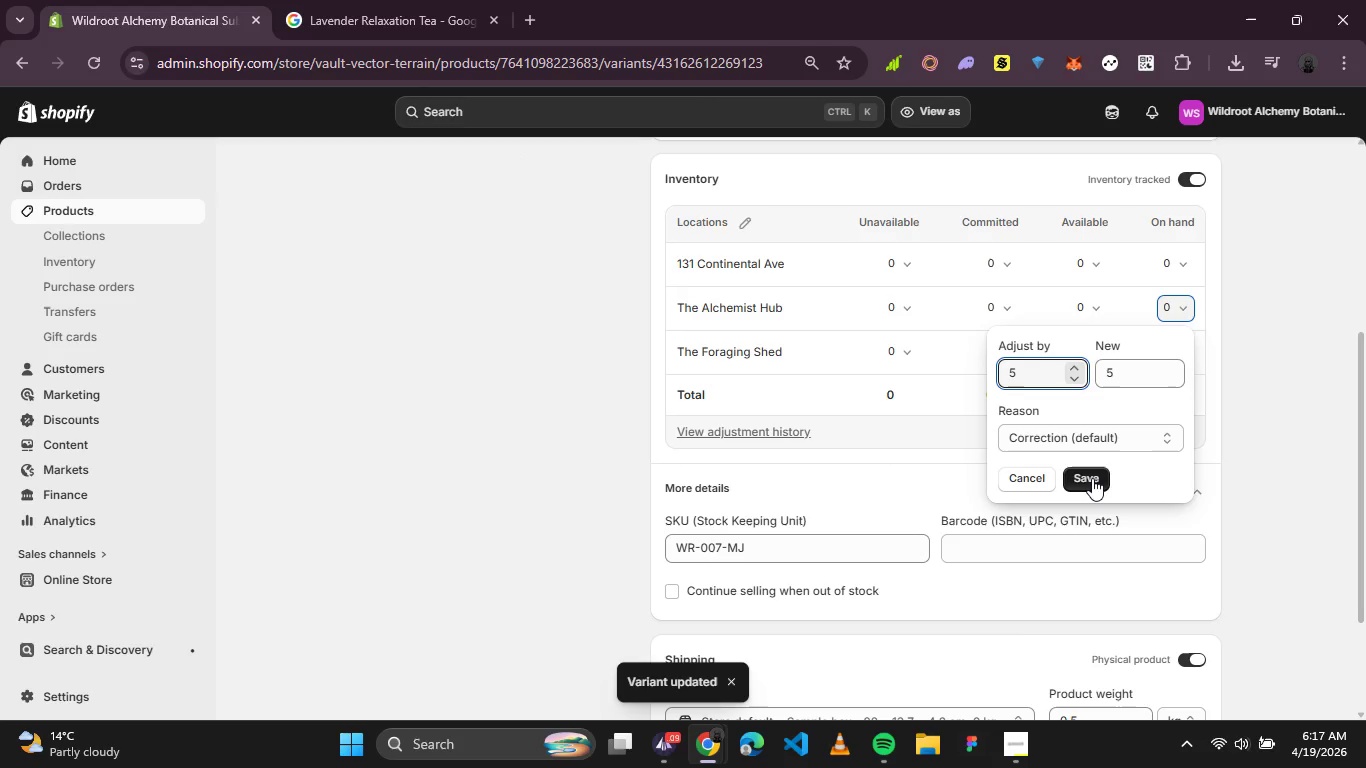 
left_click([1092, 478])
 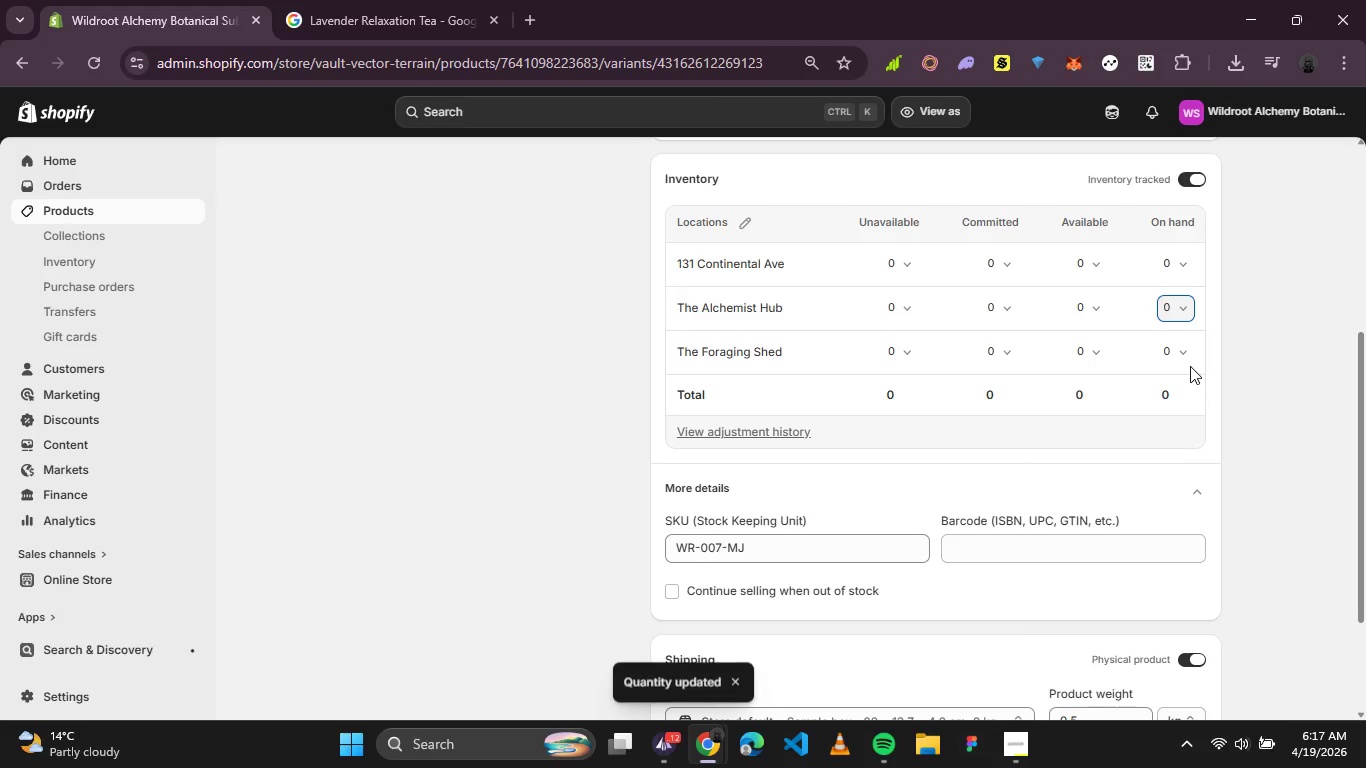 
left_click([1192, 359])
 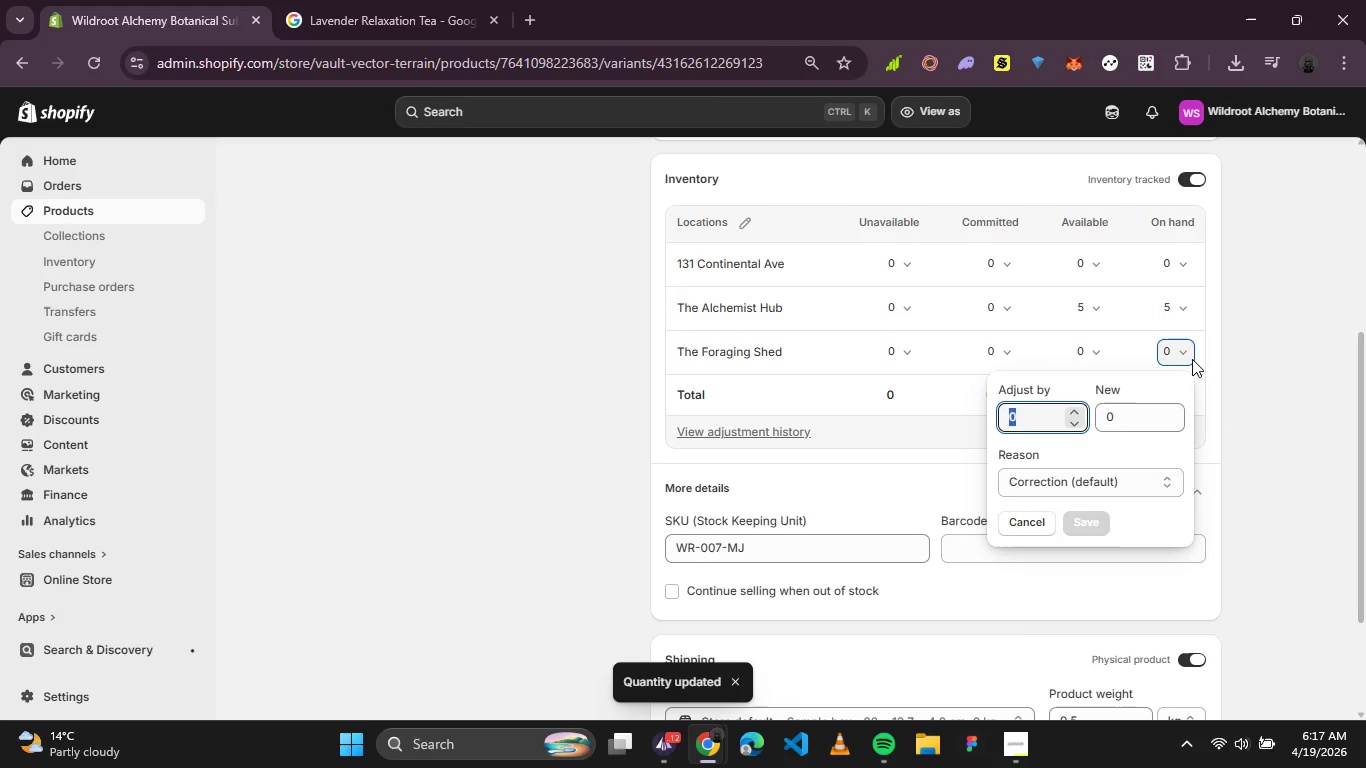 
key(3)
 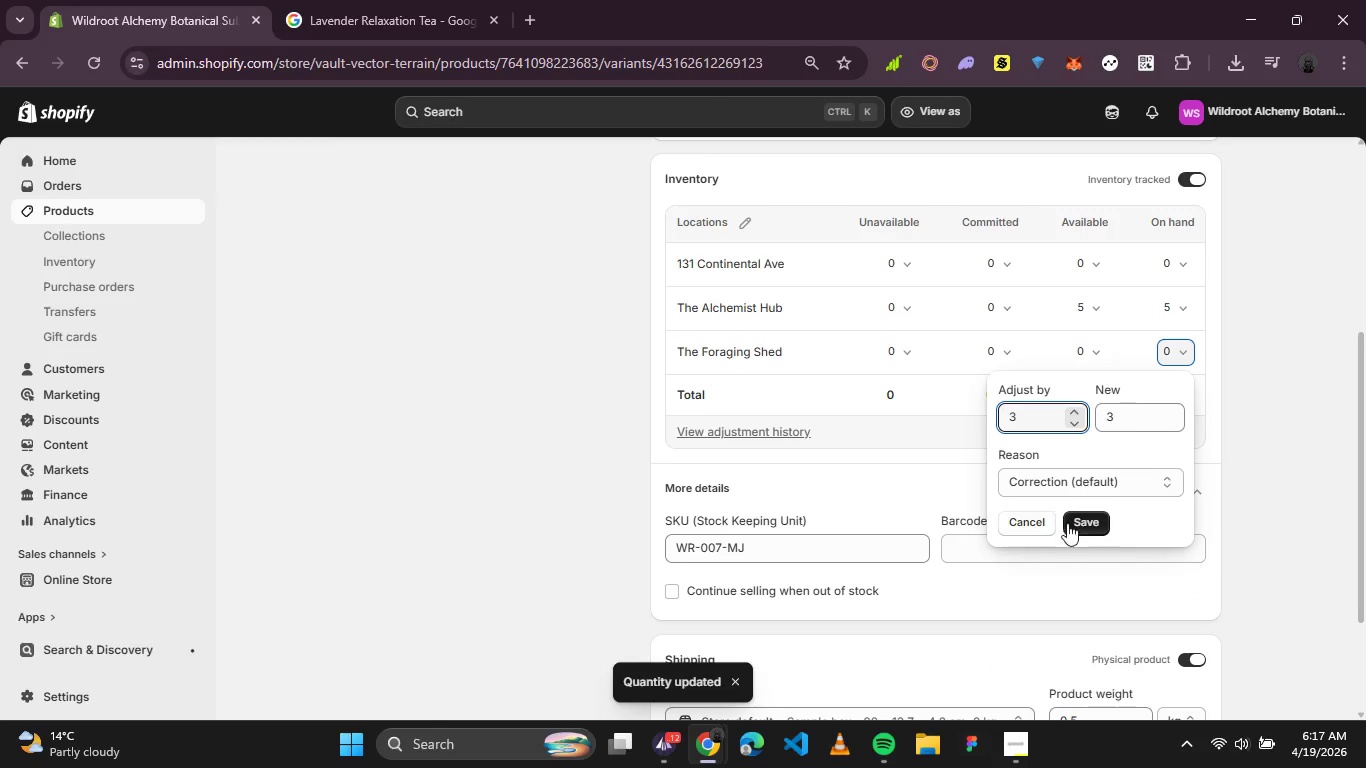 
left_click([1082, 513])
 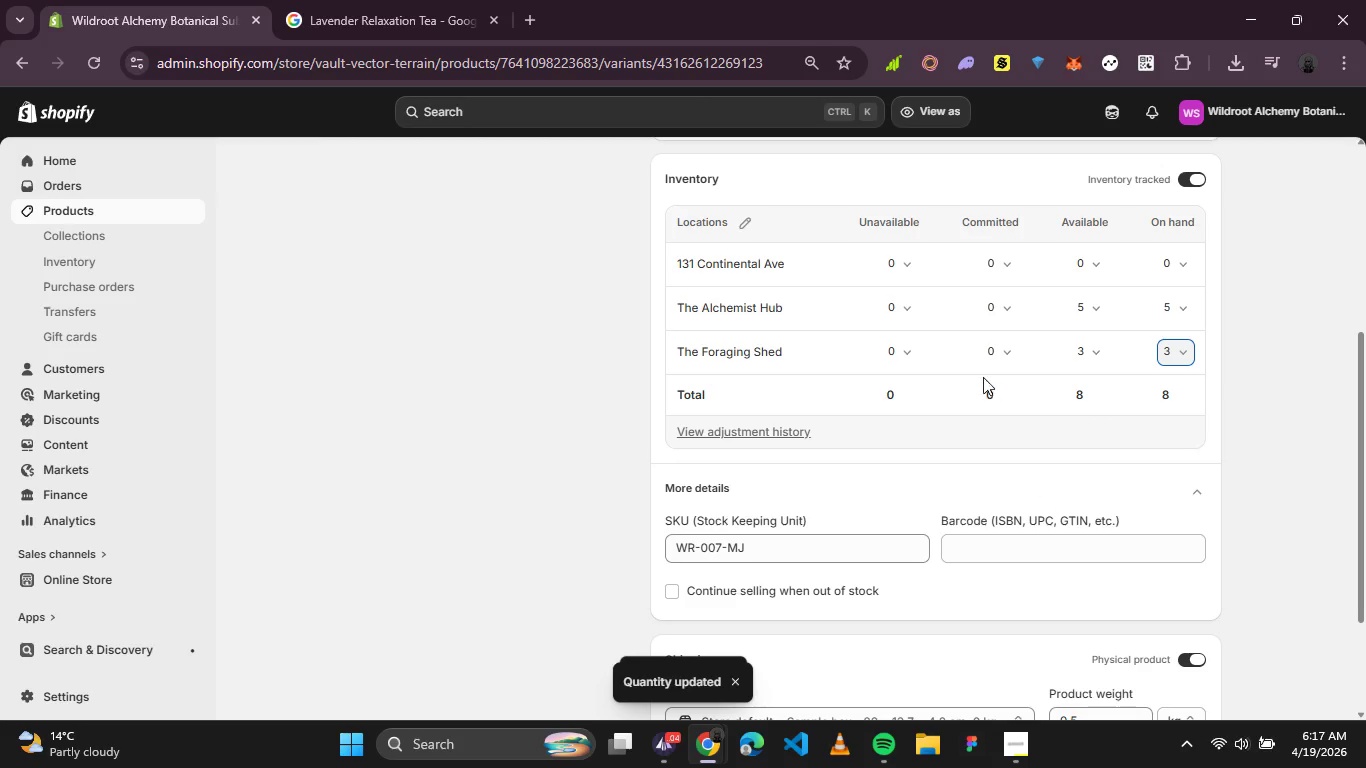 
scroll: coordinate [970, 380], scroll_direction: down, amount: 3.0
 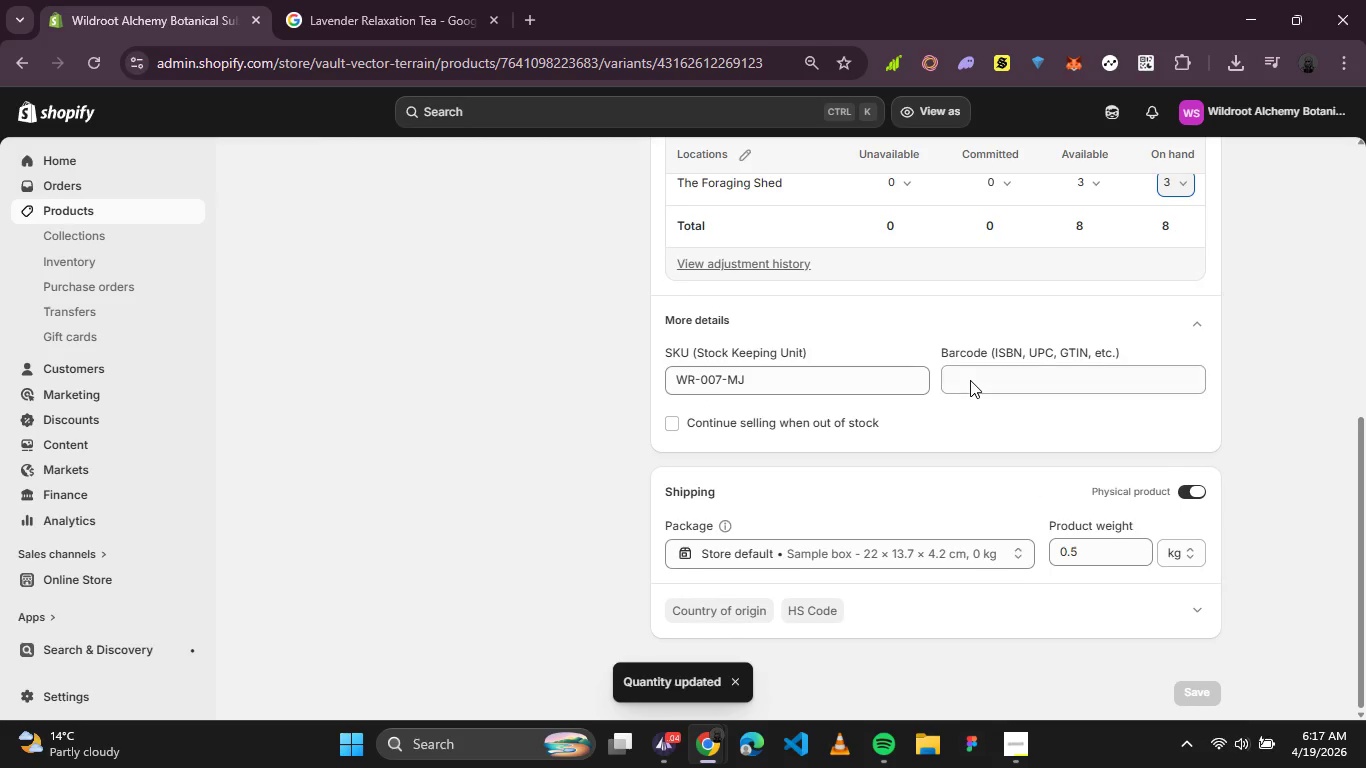 
scroll: coordinate [990, 335], scroll_direction: up, amount: 5.0
 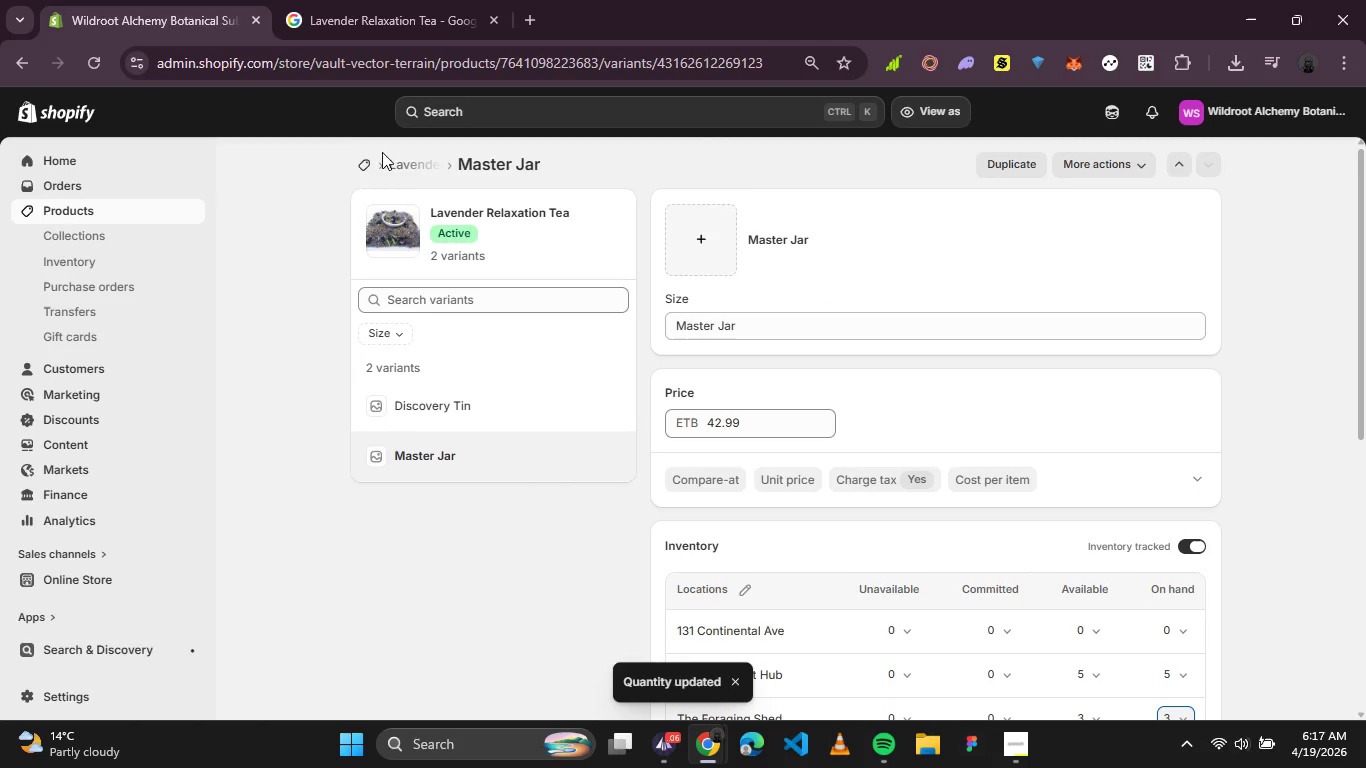 
left_click([364, 161])
 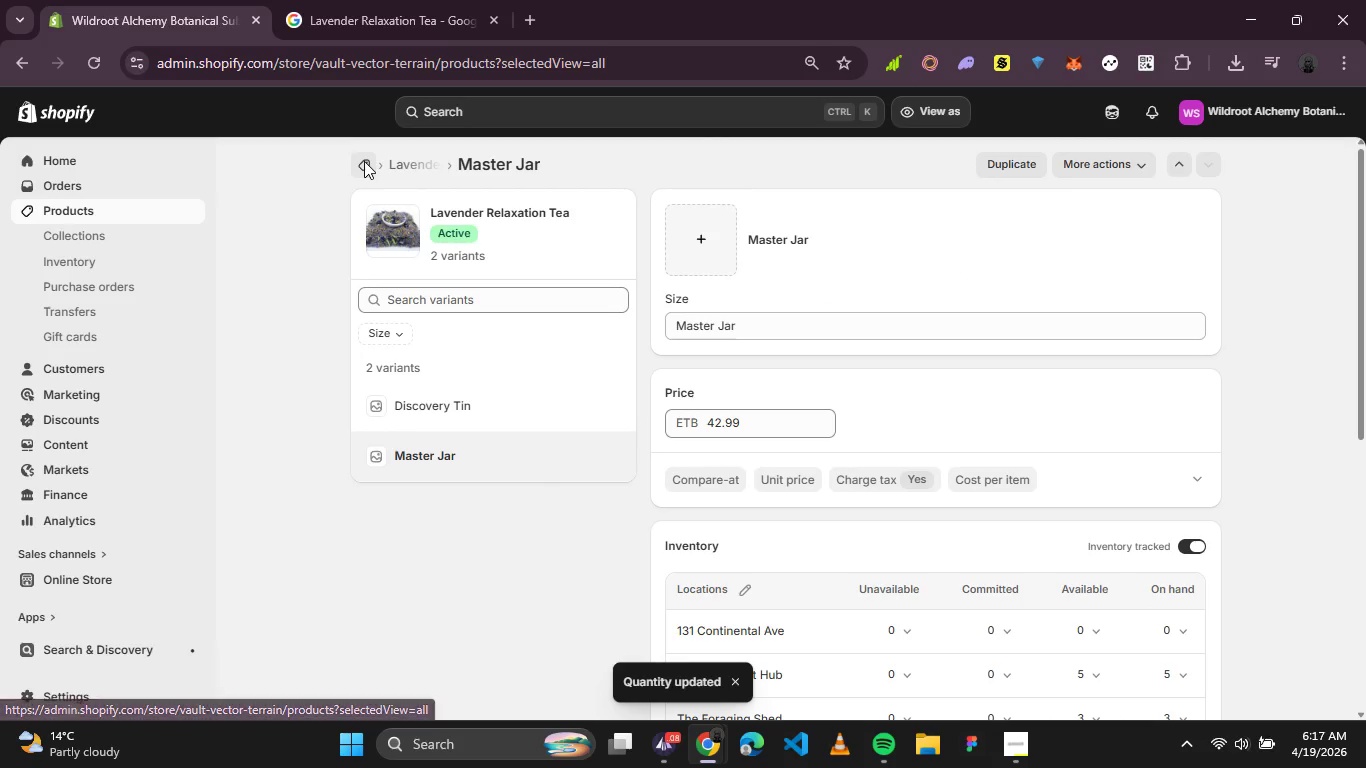 
mouse_move([379, 148])
 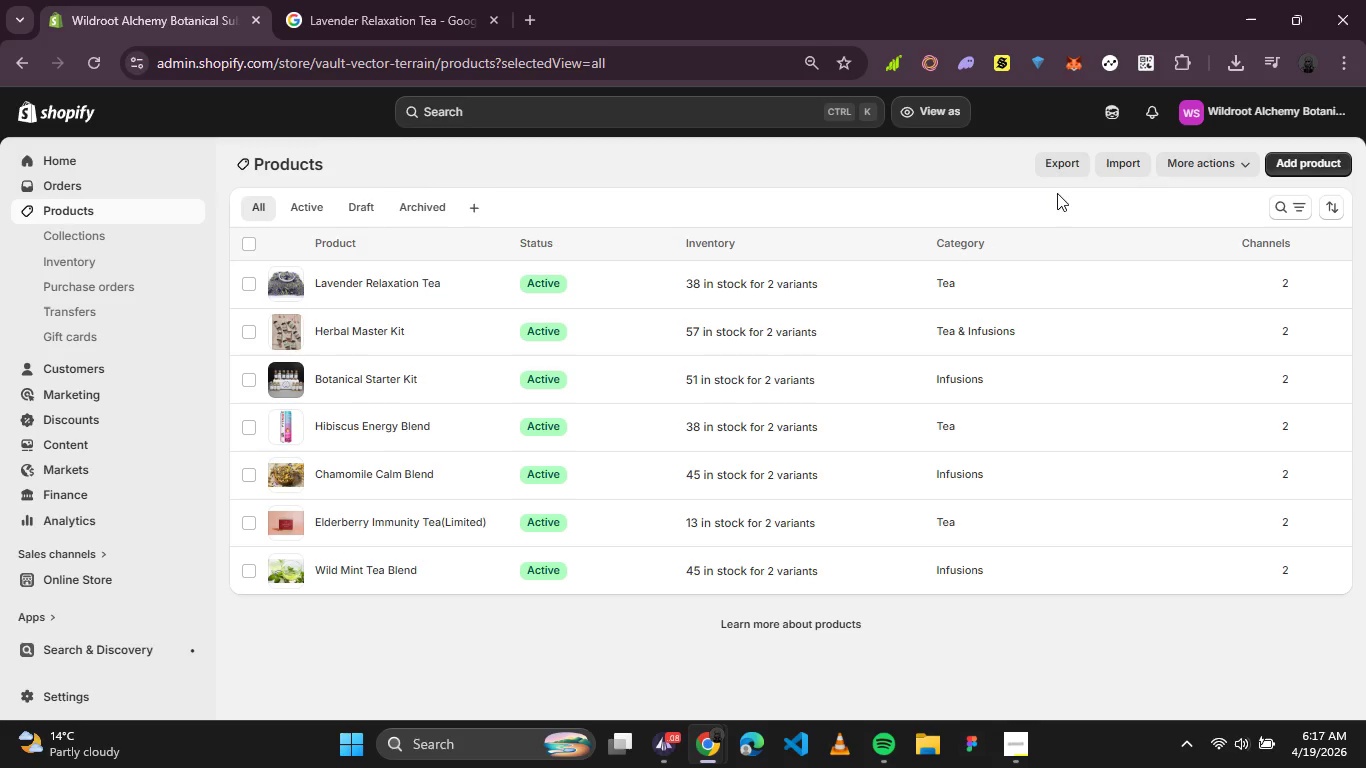 
left_click([1313, 169])
 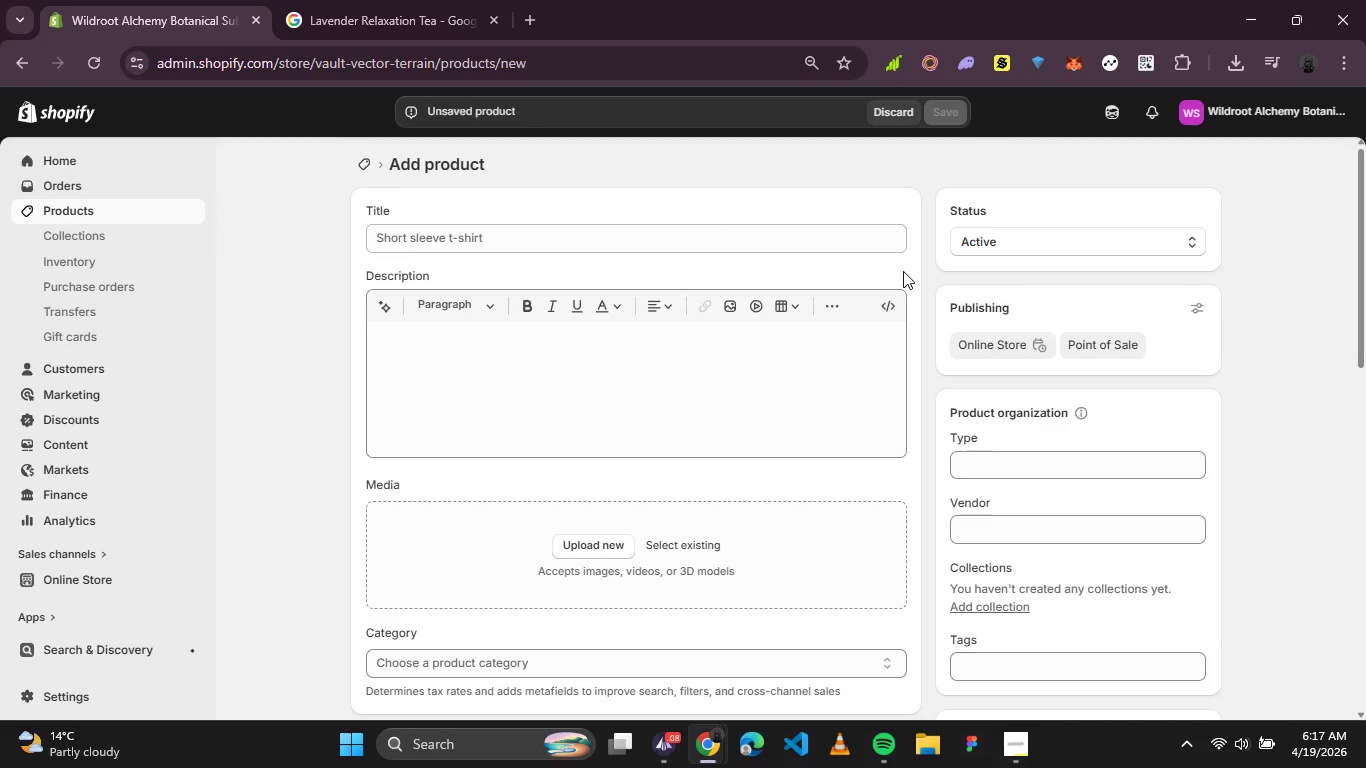 
wait(6.42)
 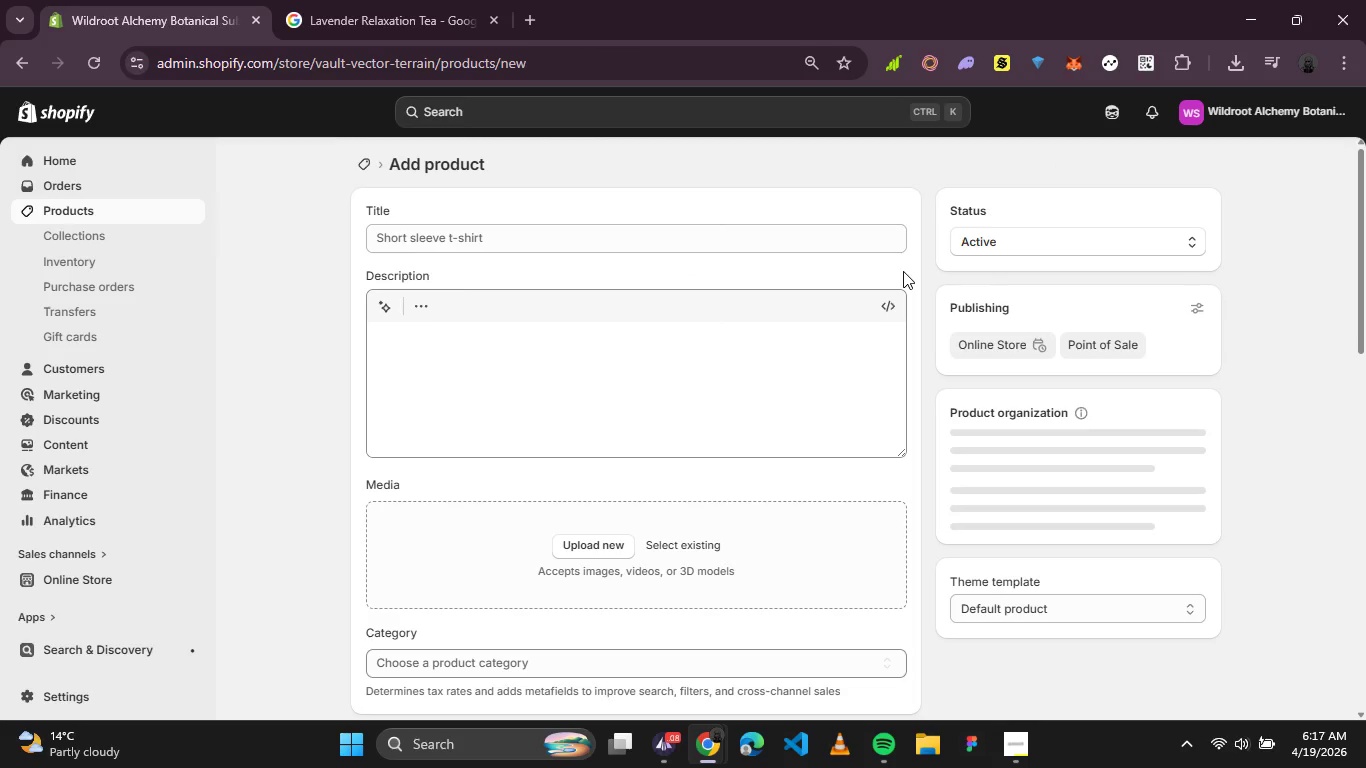 
left_click([805, 247])
 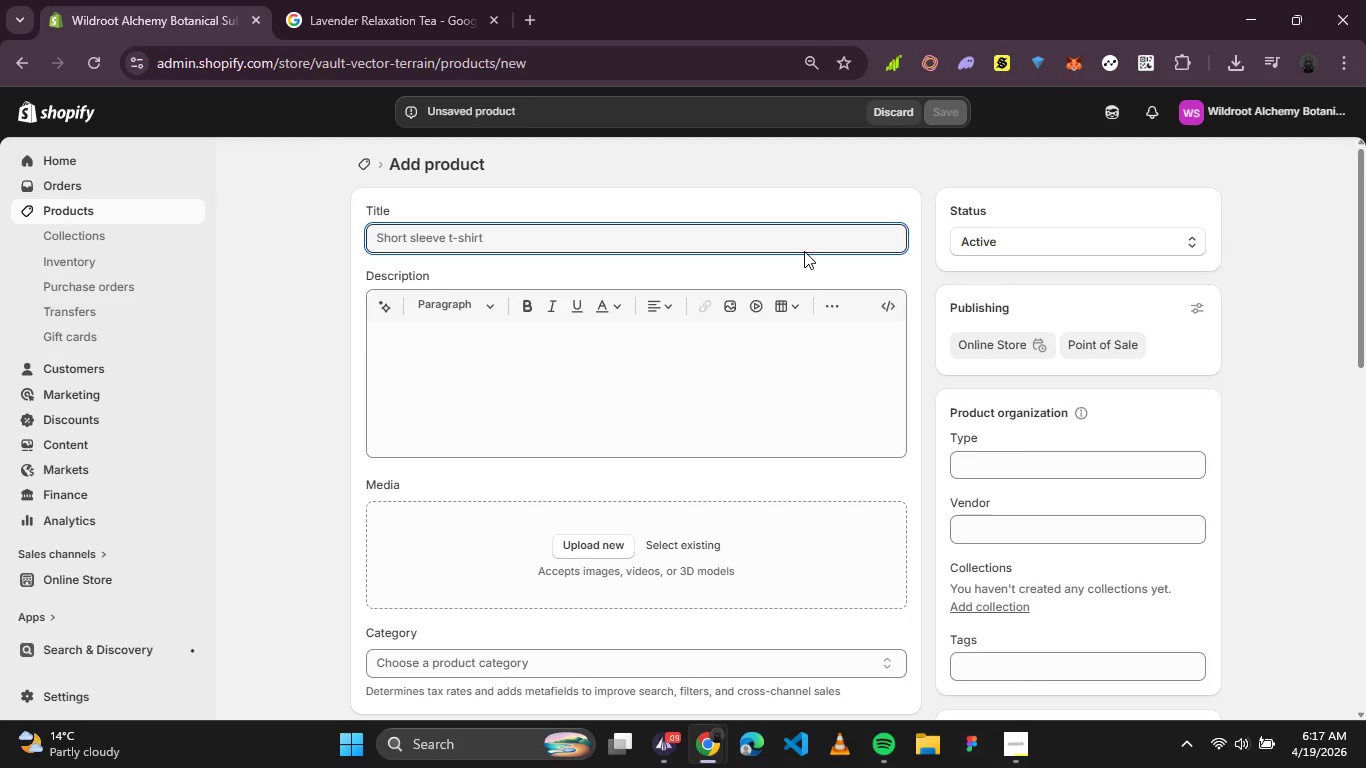 
type(Ginger Root Detox Blend)
 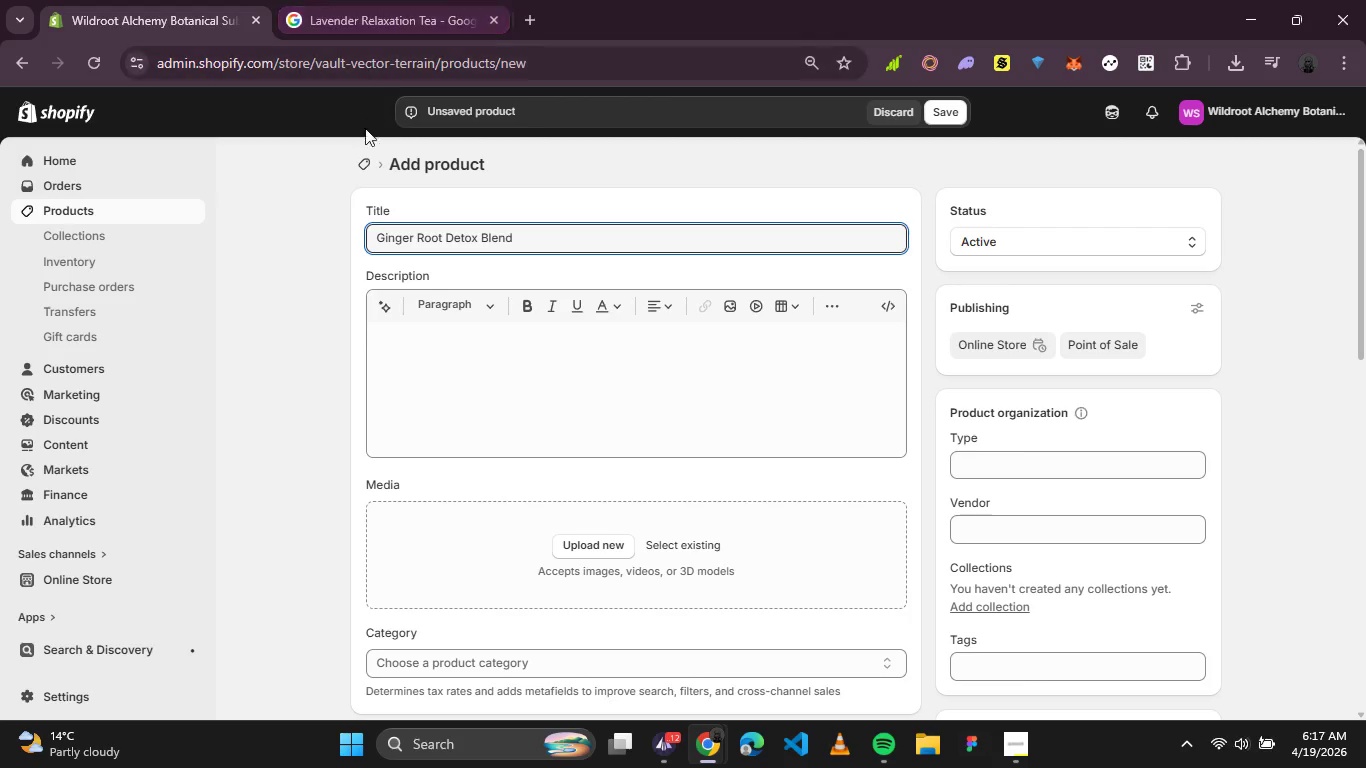 
left_click([632, 430])
 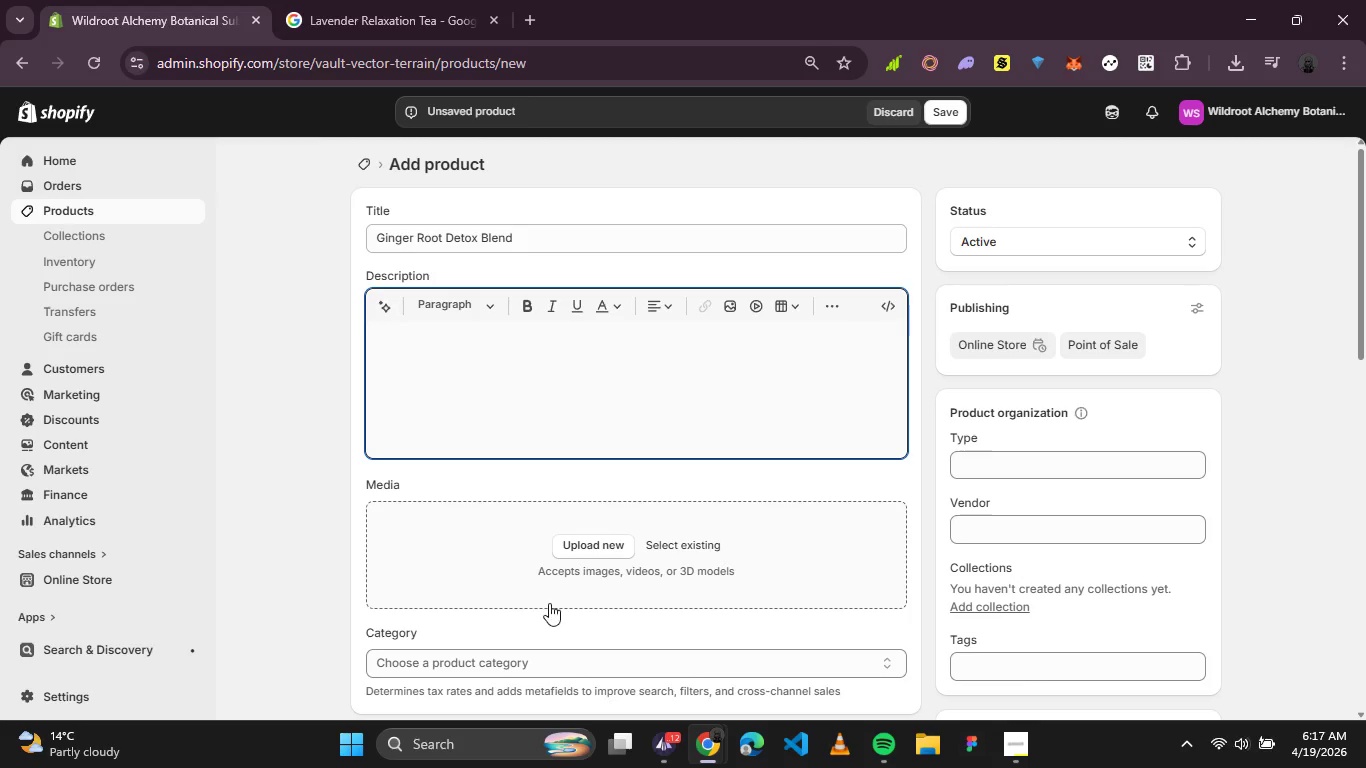 
scroll: coordinate [556, 459], scroll_direction: down, amount: 1.0
 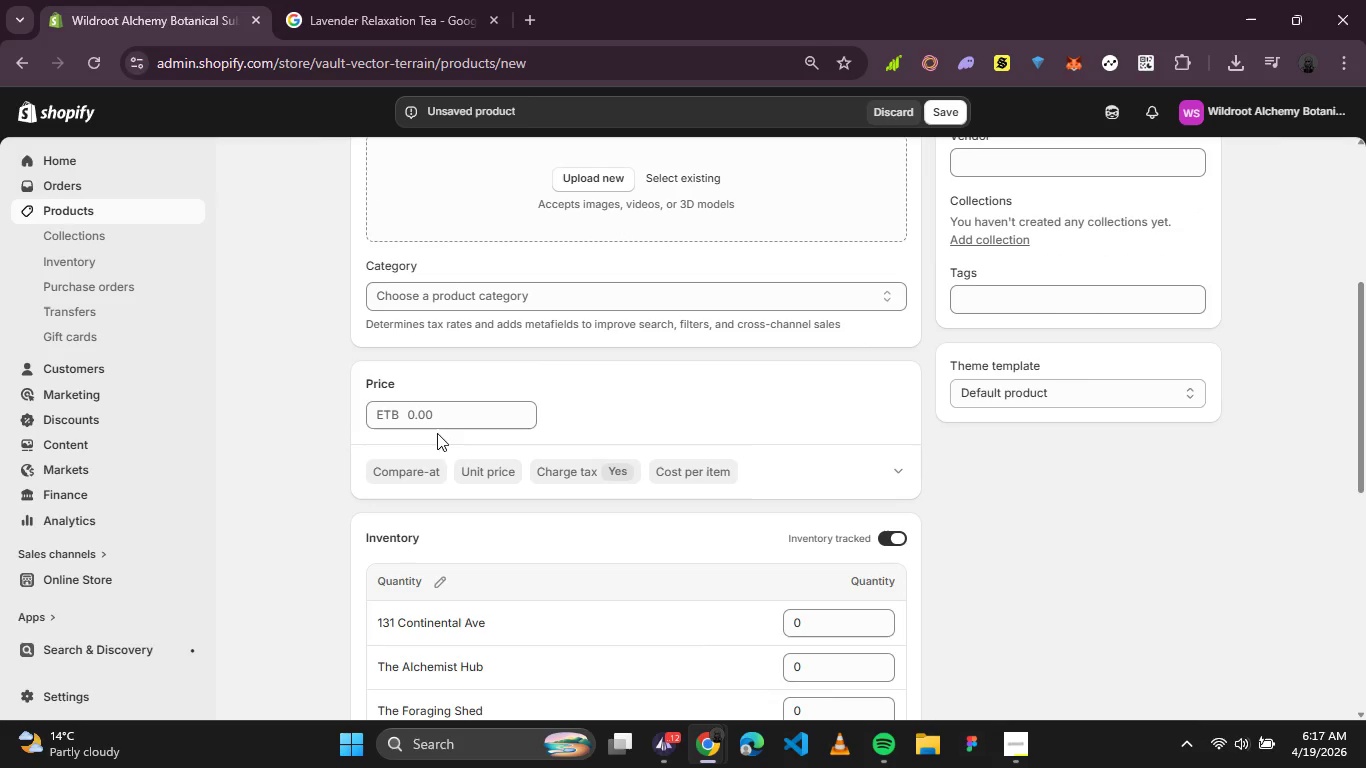 
left_click_drag(start_coordinate=[444, 421], to_coordinate=[405, 423])
 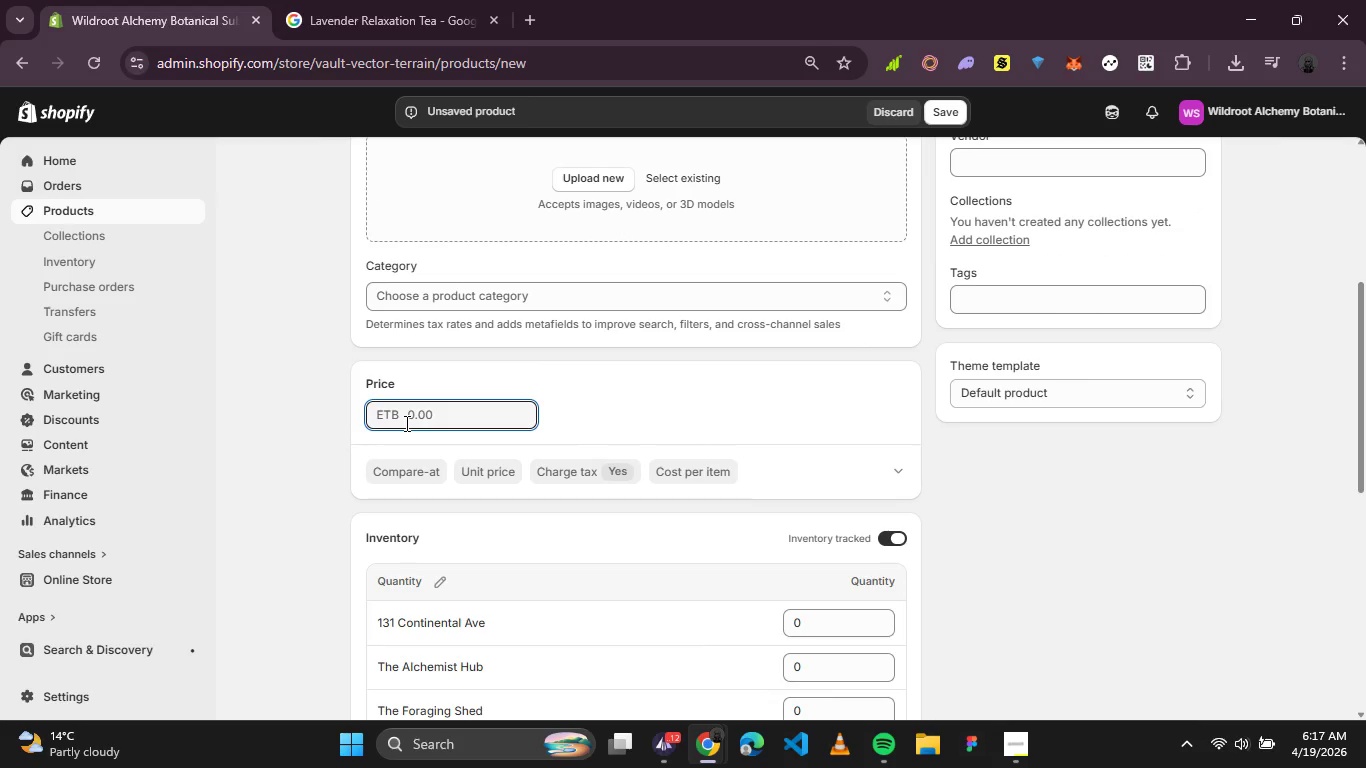 
type(46.99)
 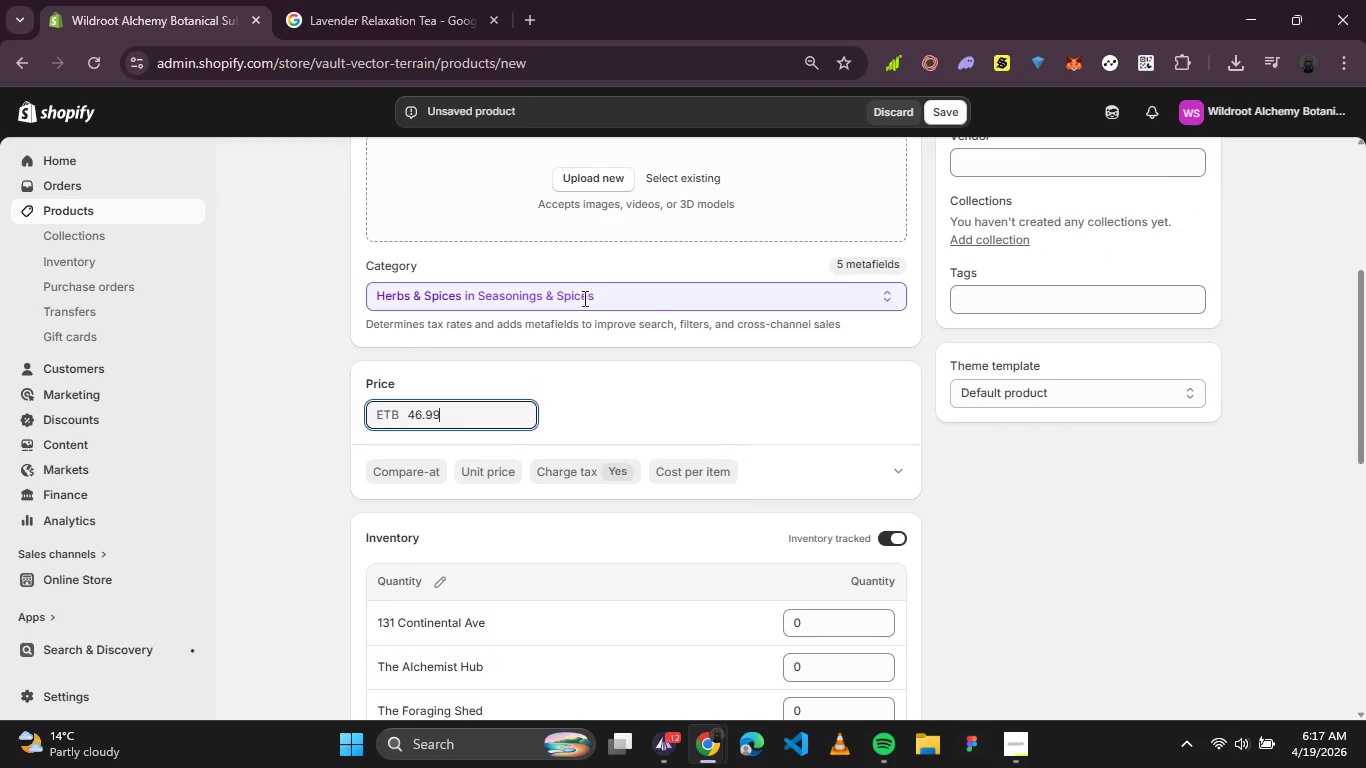 
scroll: coordinate [643, 228], scroll_direction: up, amount: 1.0
 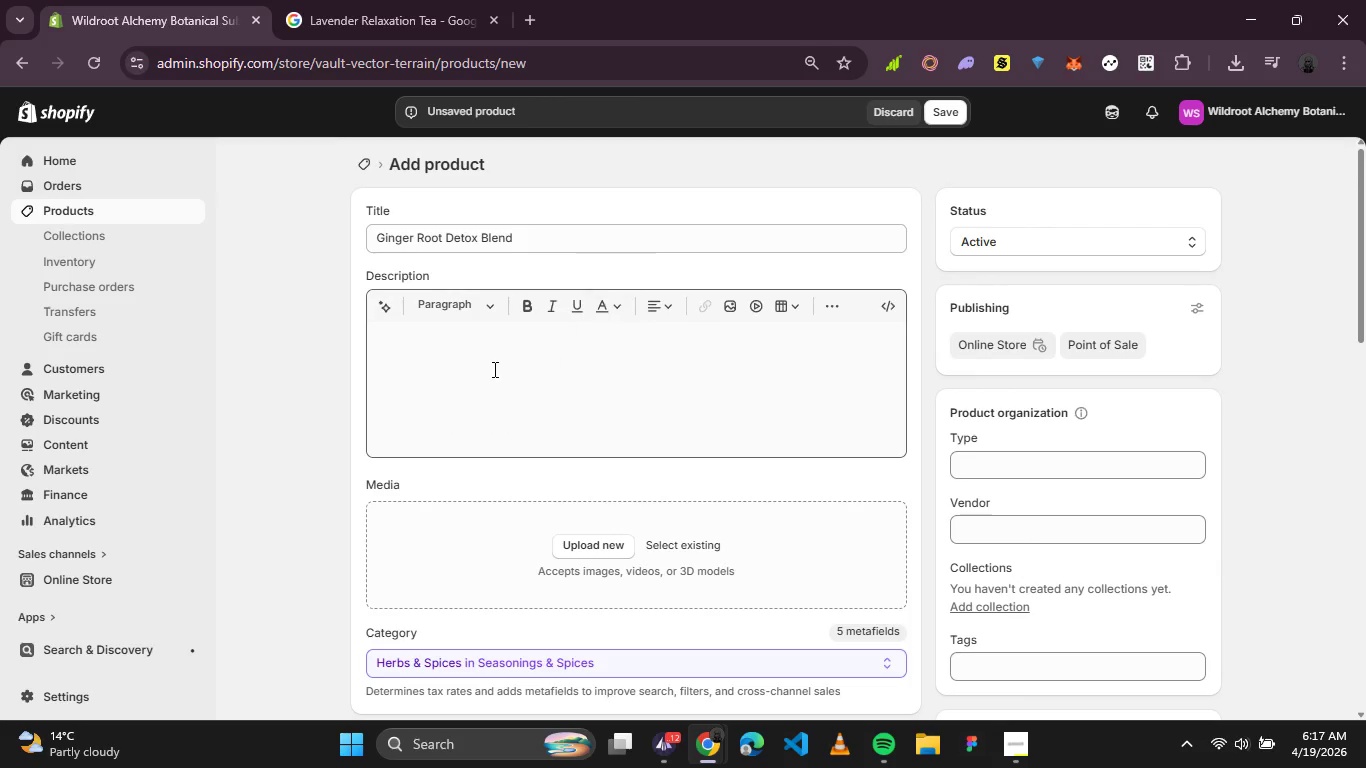 
left_click([486, 369])
 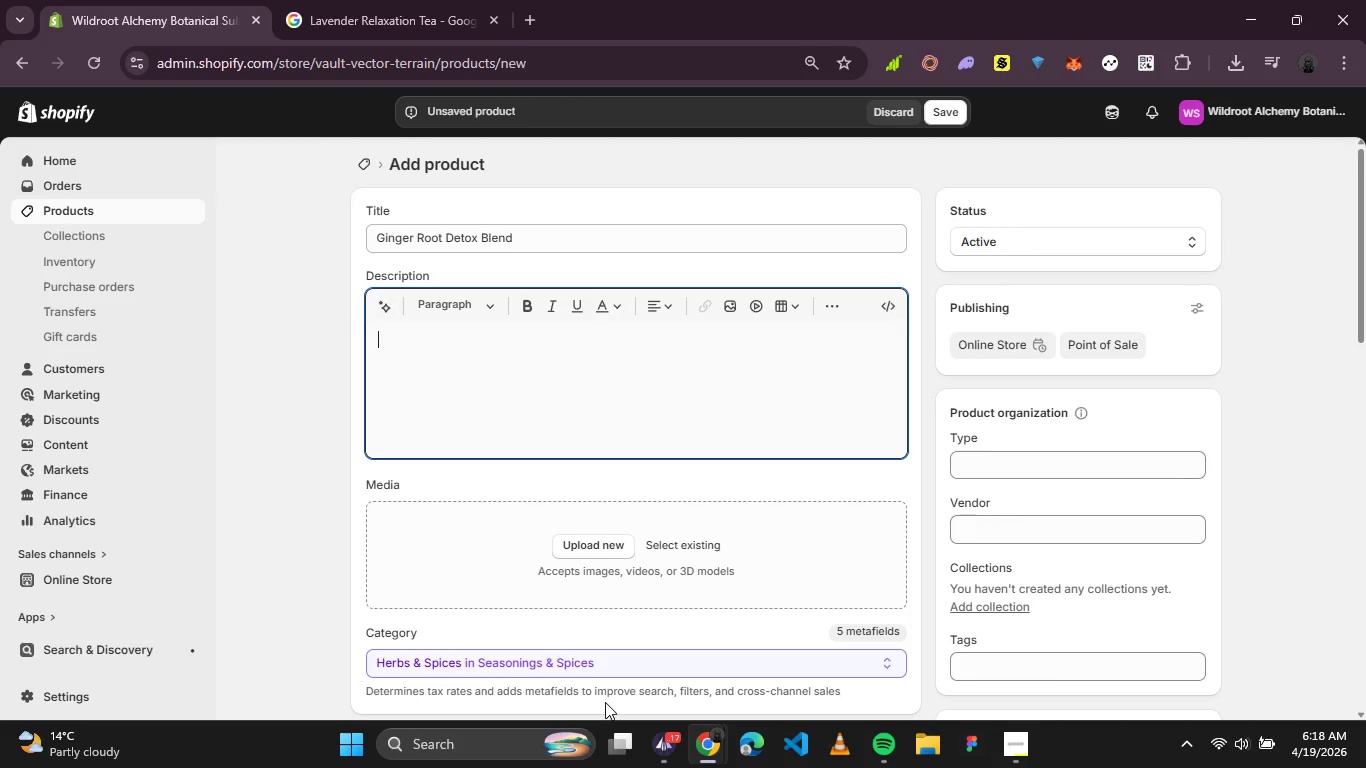 
wait(24.56)
 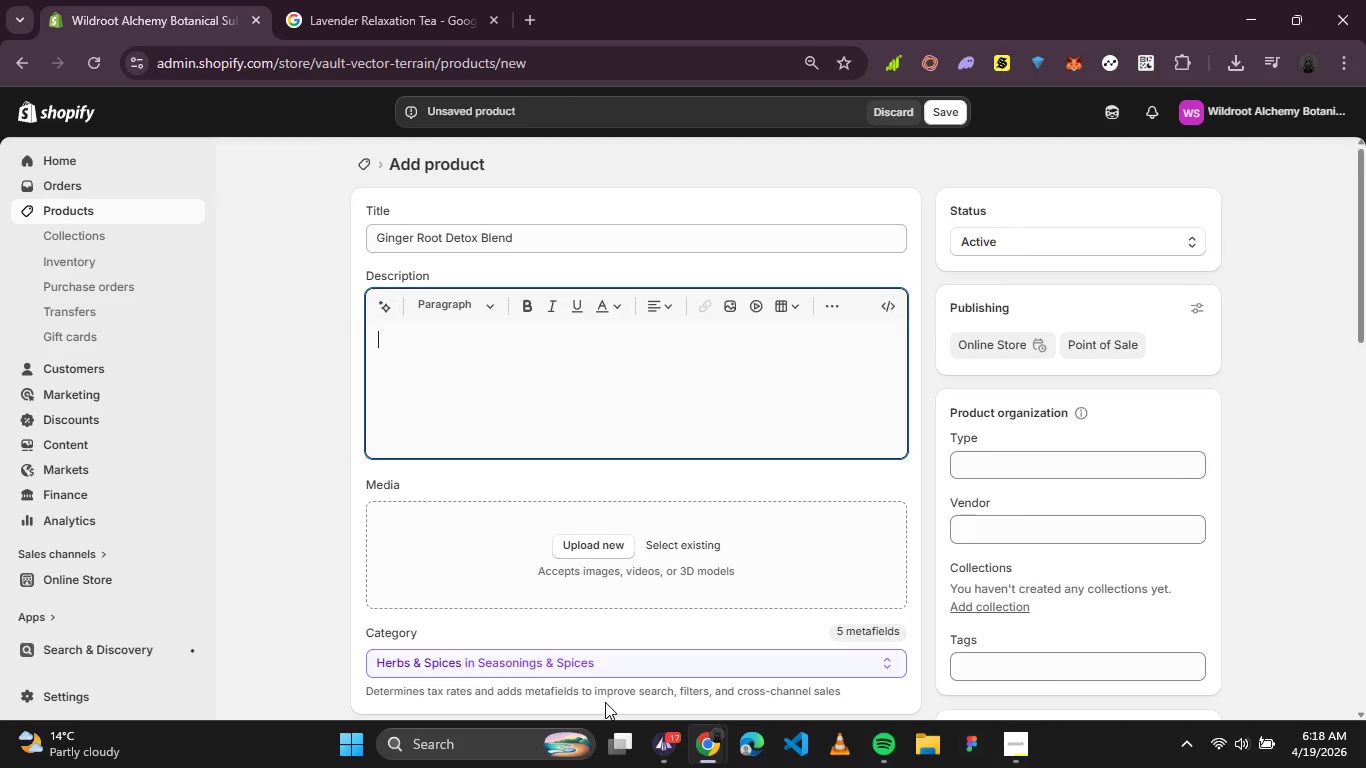 
left_click([653, 748])
 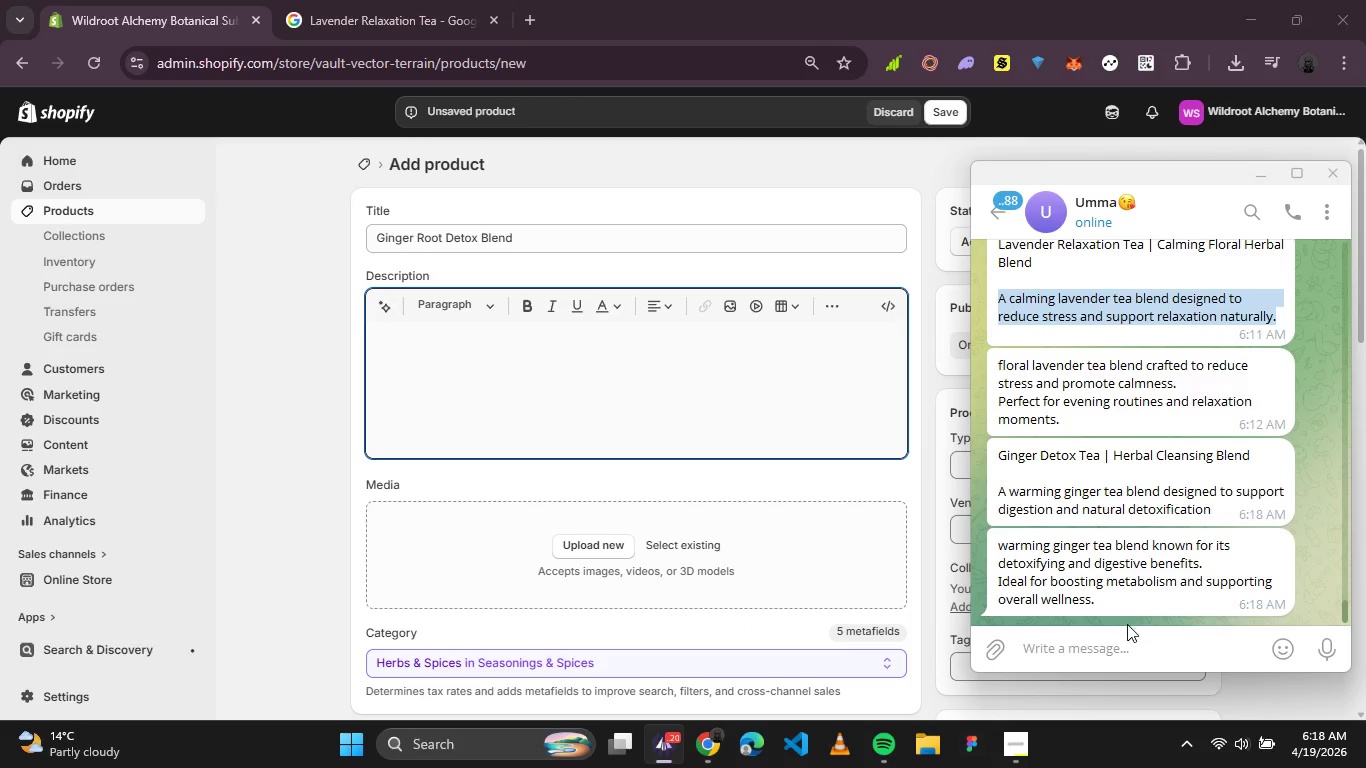 
left_click_drag(start_coordinate=[1138, 617], to_coordinate=[990, 548])
 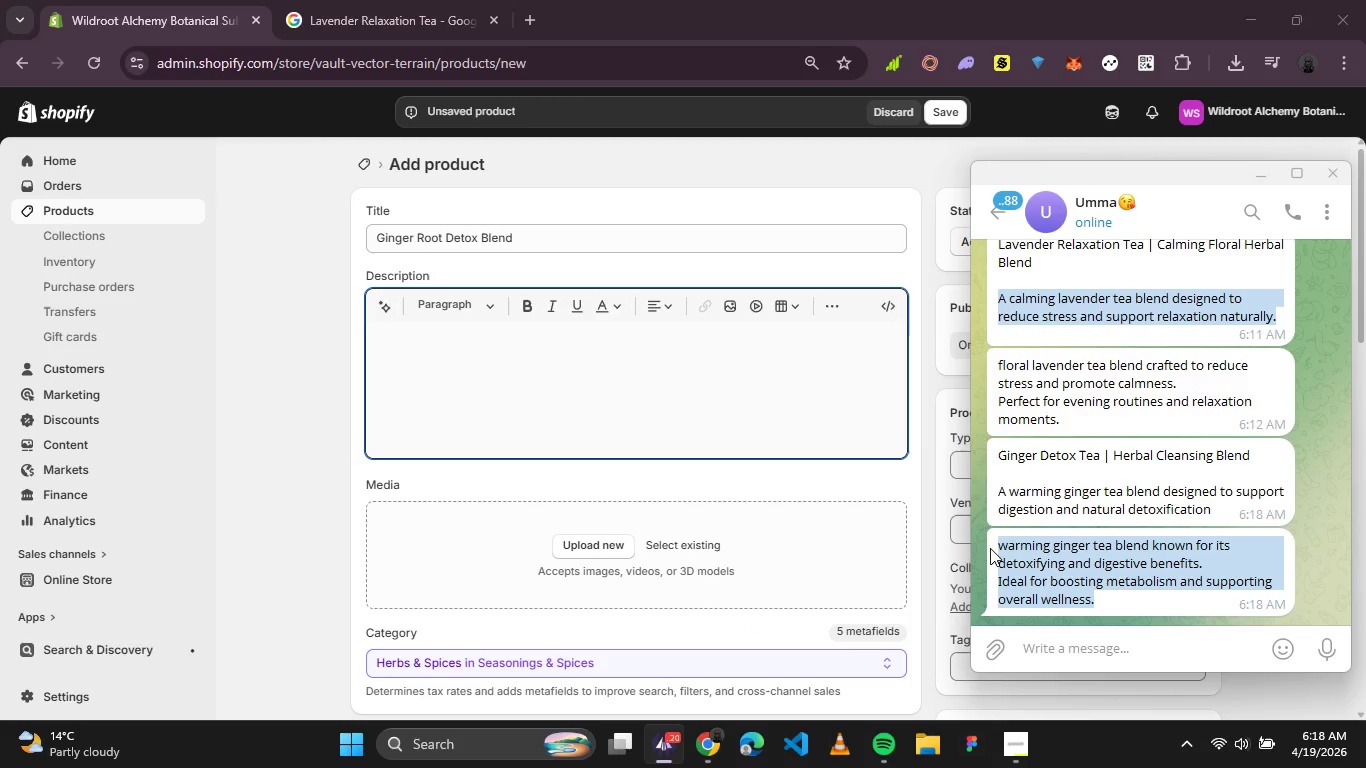 
key(Control+C)
 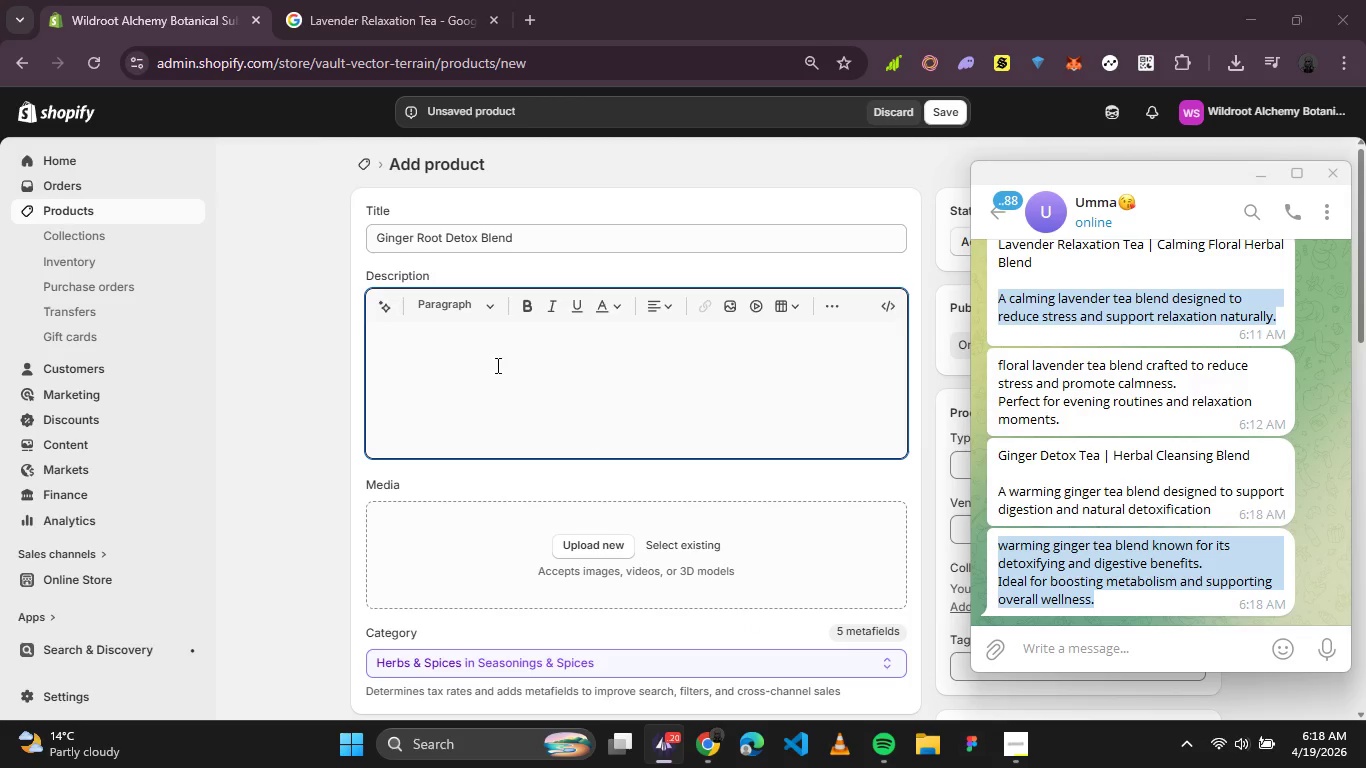 
left_click([493, 364])
 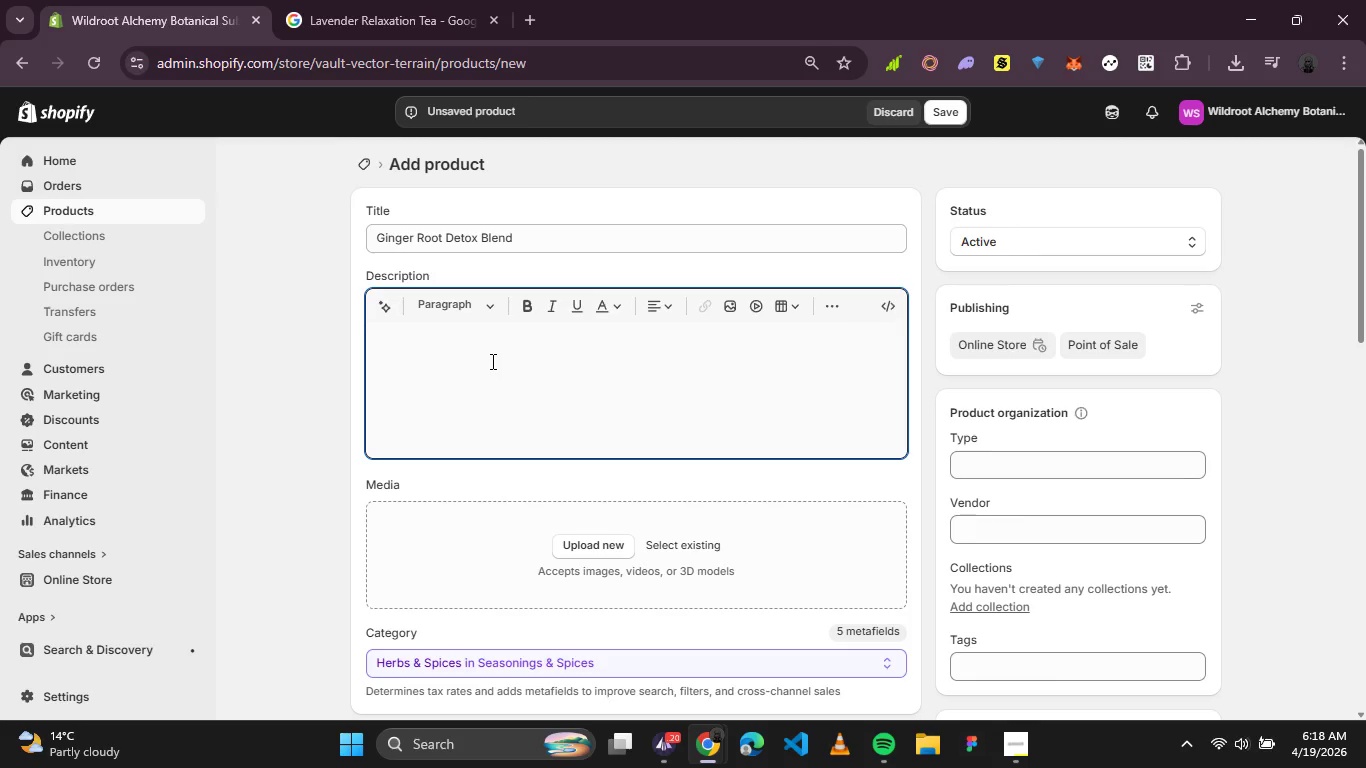 
key(CapsLock)
 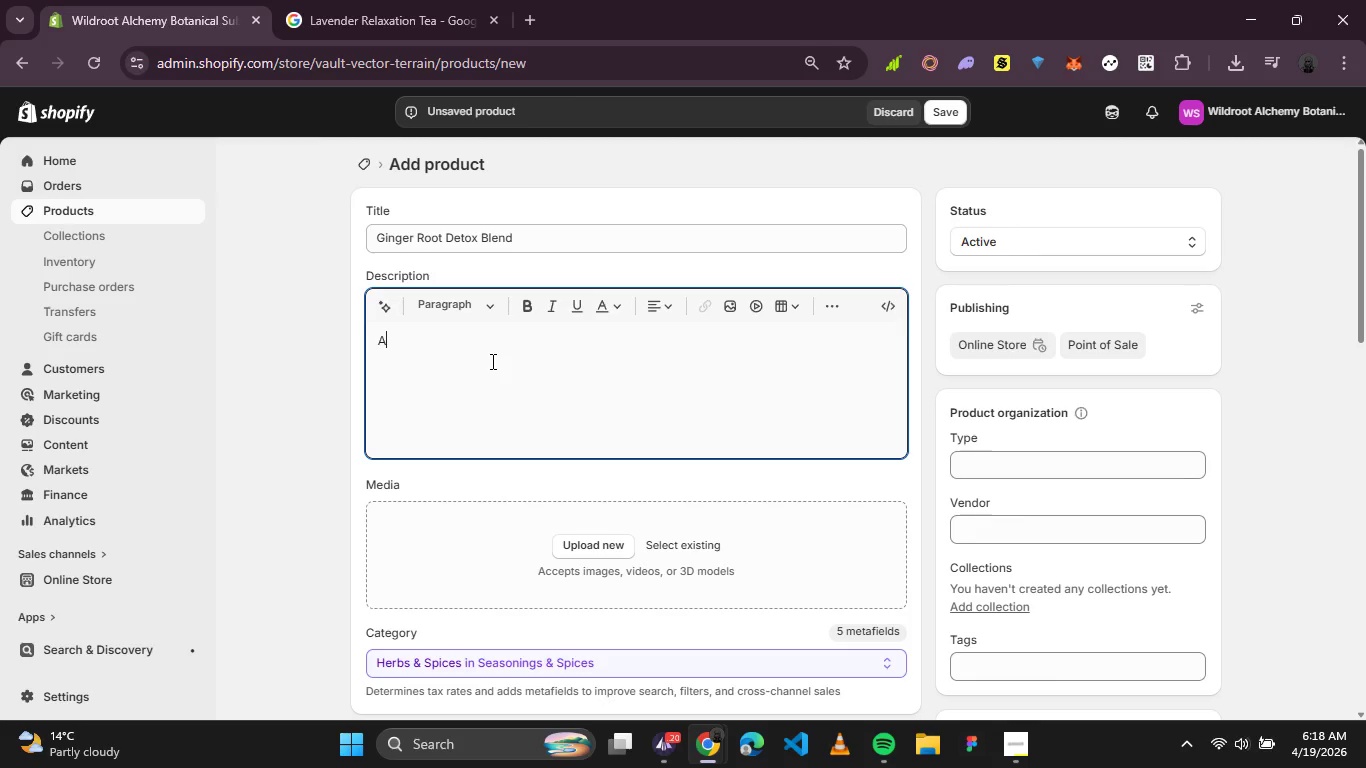 
key(A)
 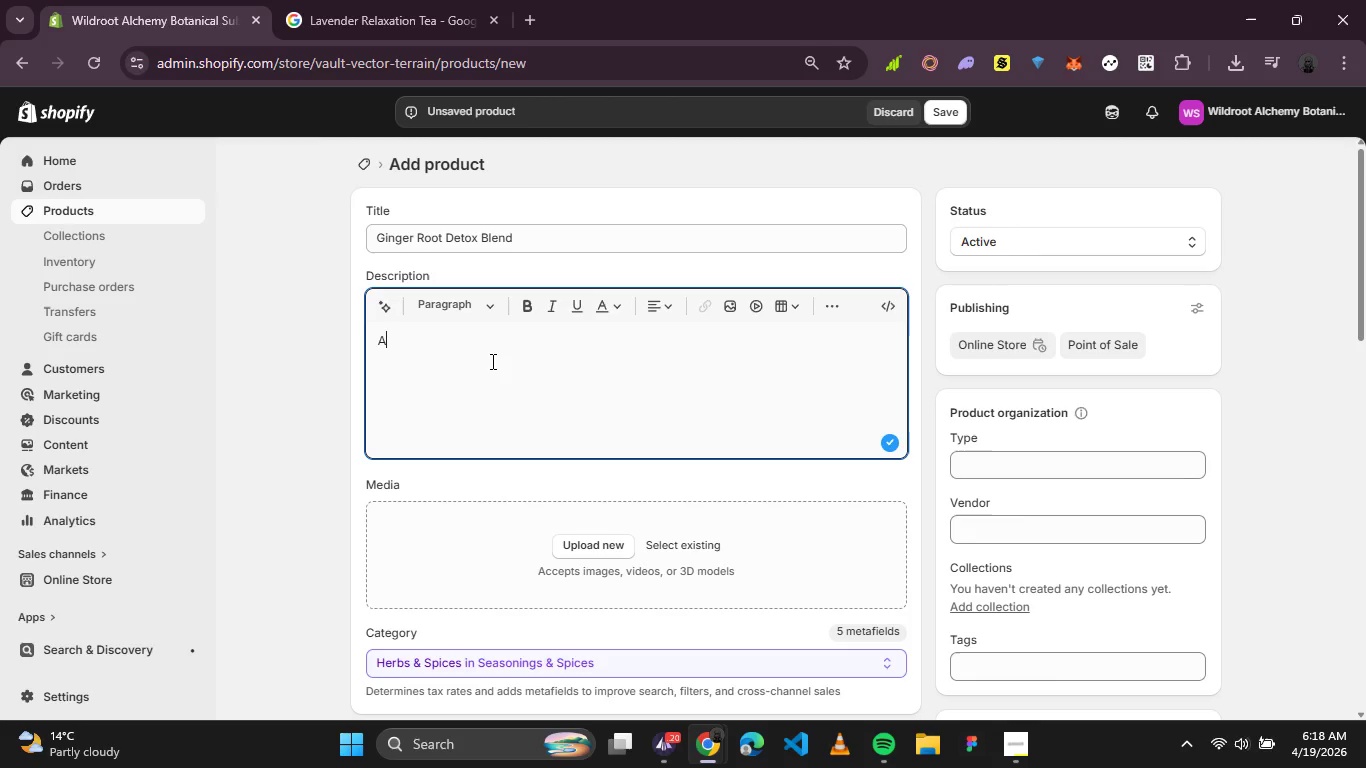 
key(Shift+ShiftLeft)
 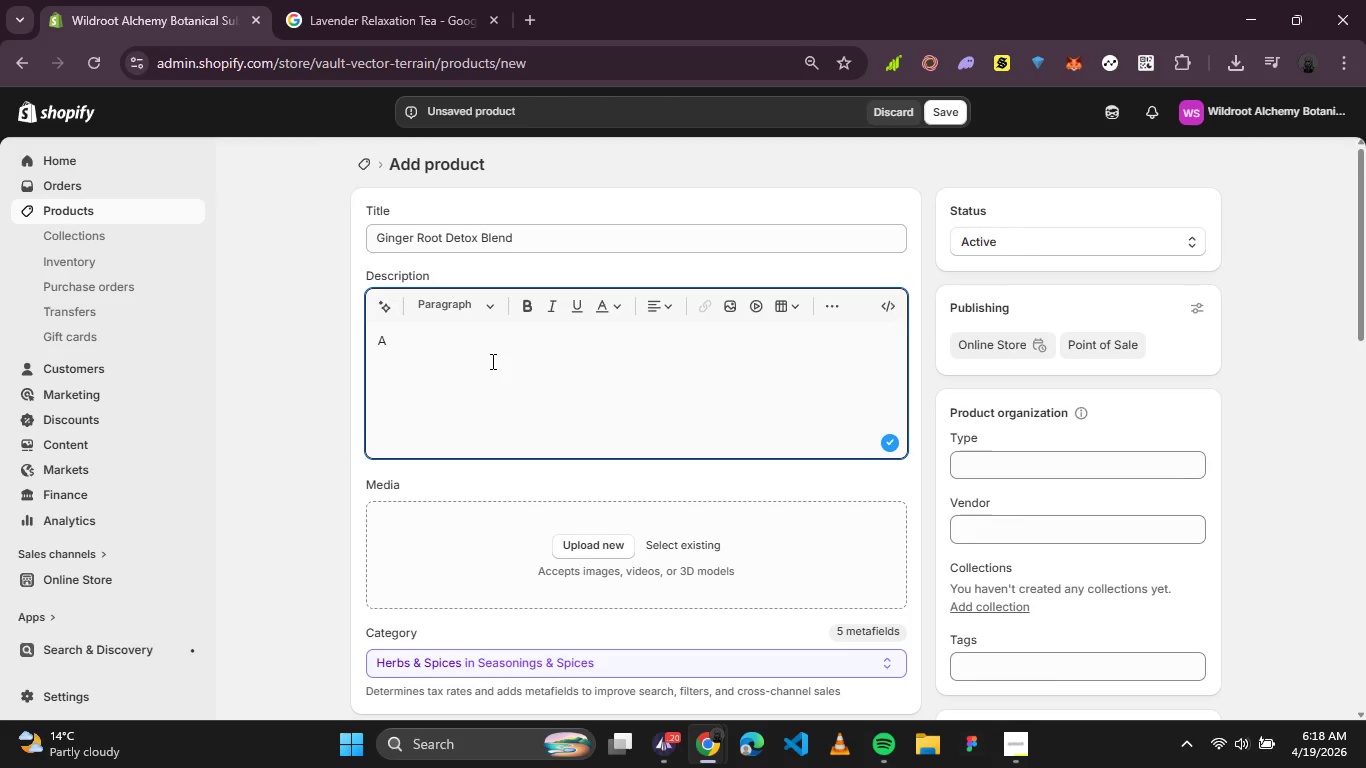 
key(CapsLock)
 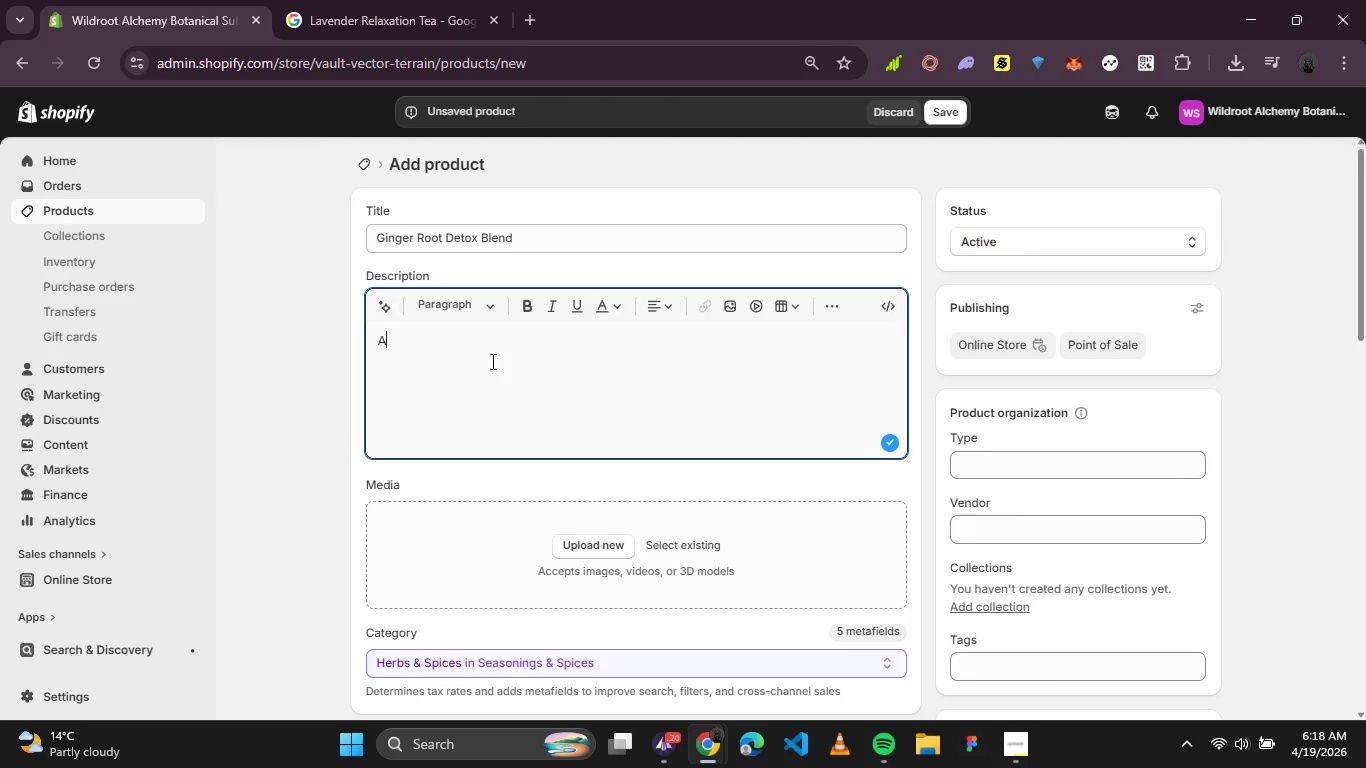 
key(Space)
 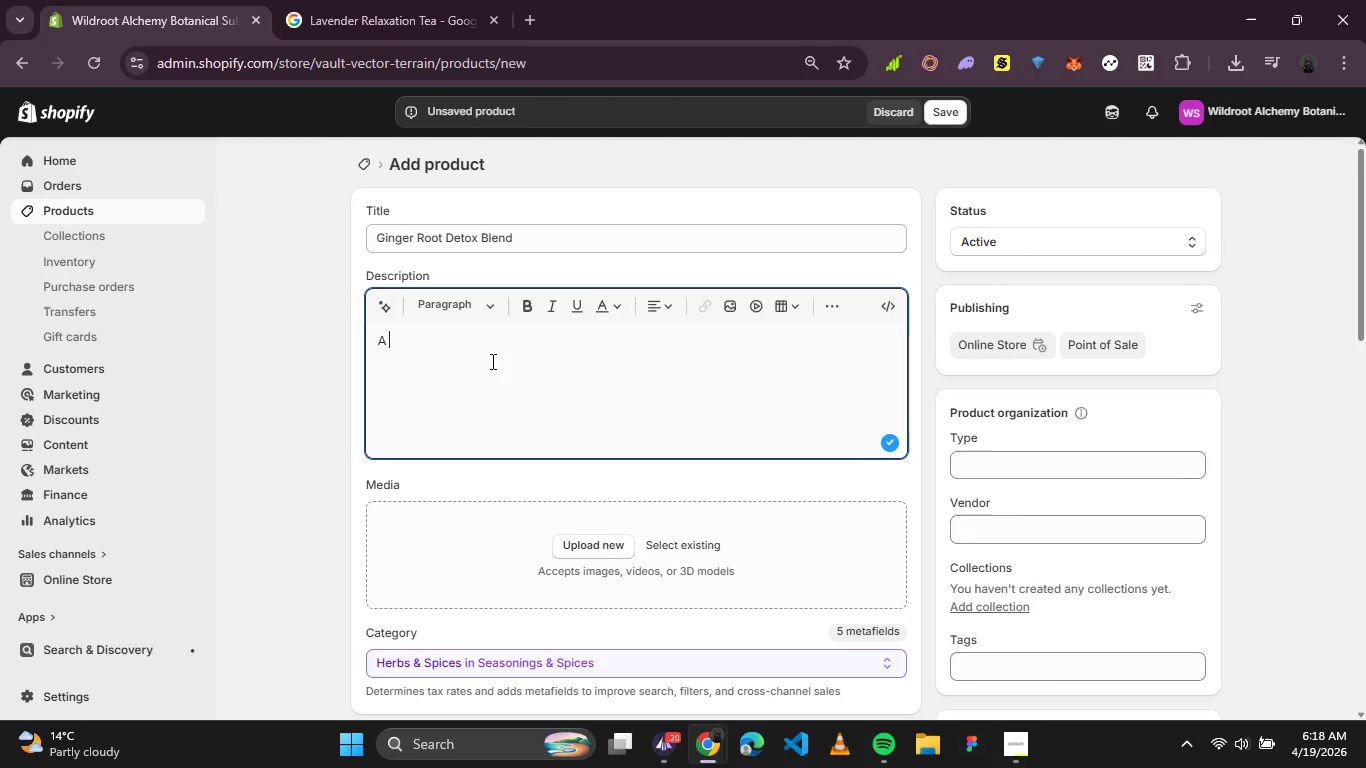 
key(Control+V)
 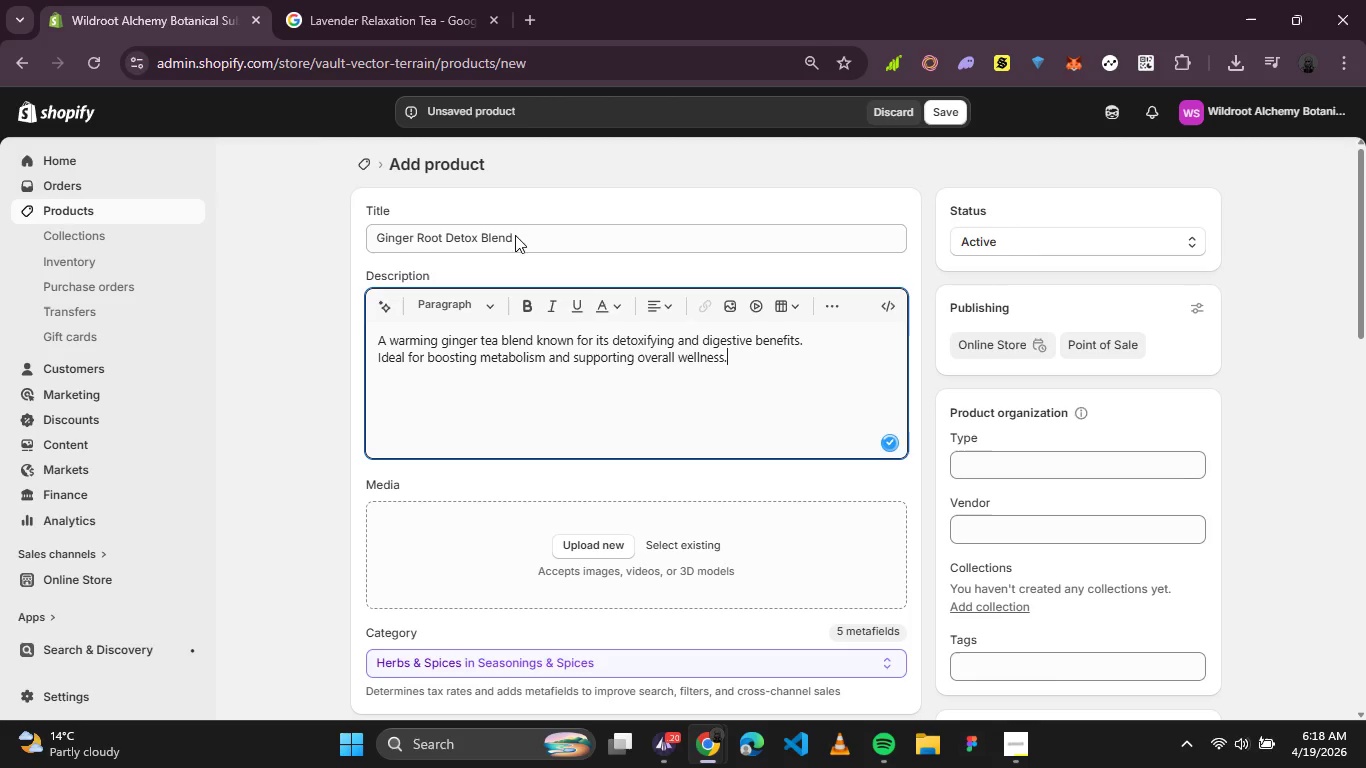 
left_click_drag(start_coordinate=[543, 242], to_coordinate=[351, 246])
 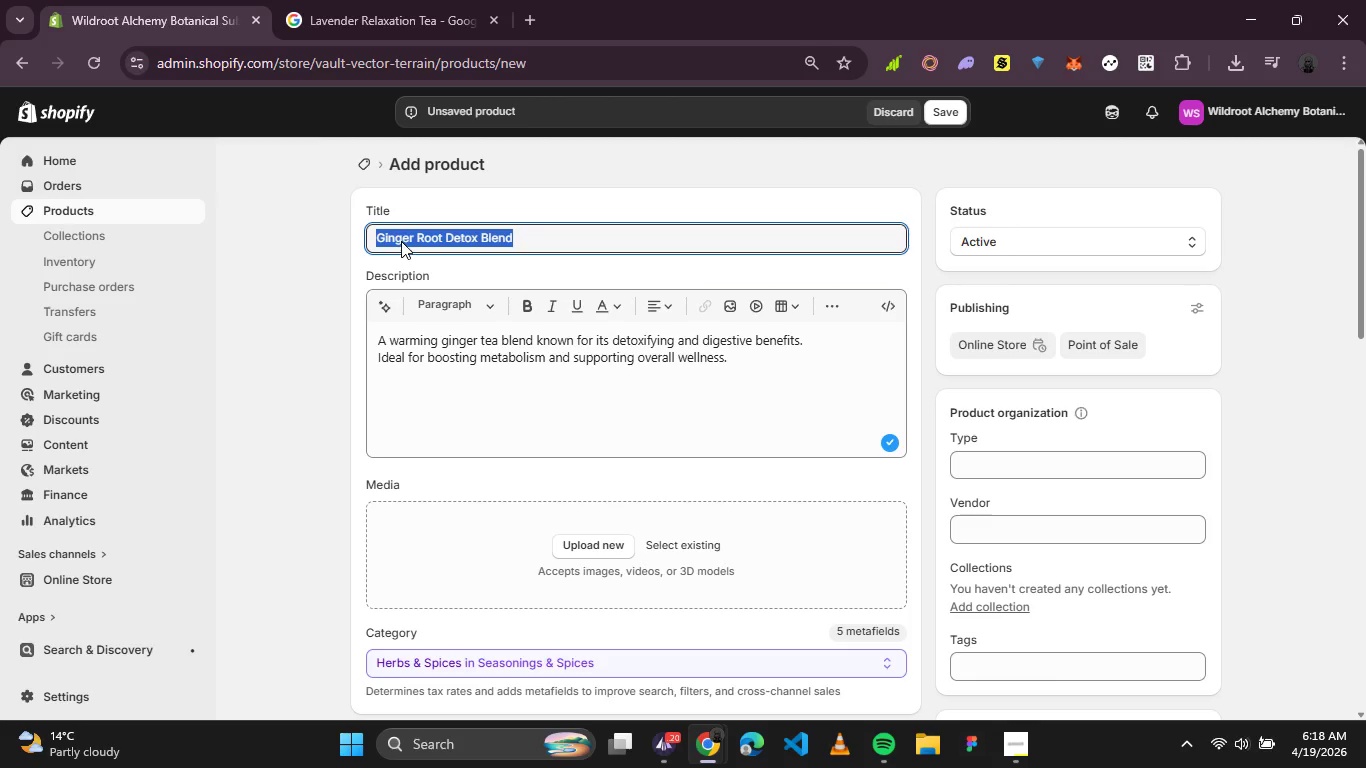 
right_click([401, 241])
 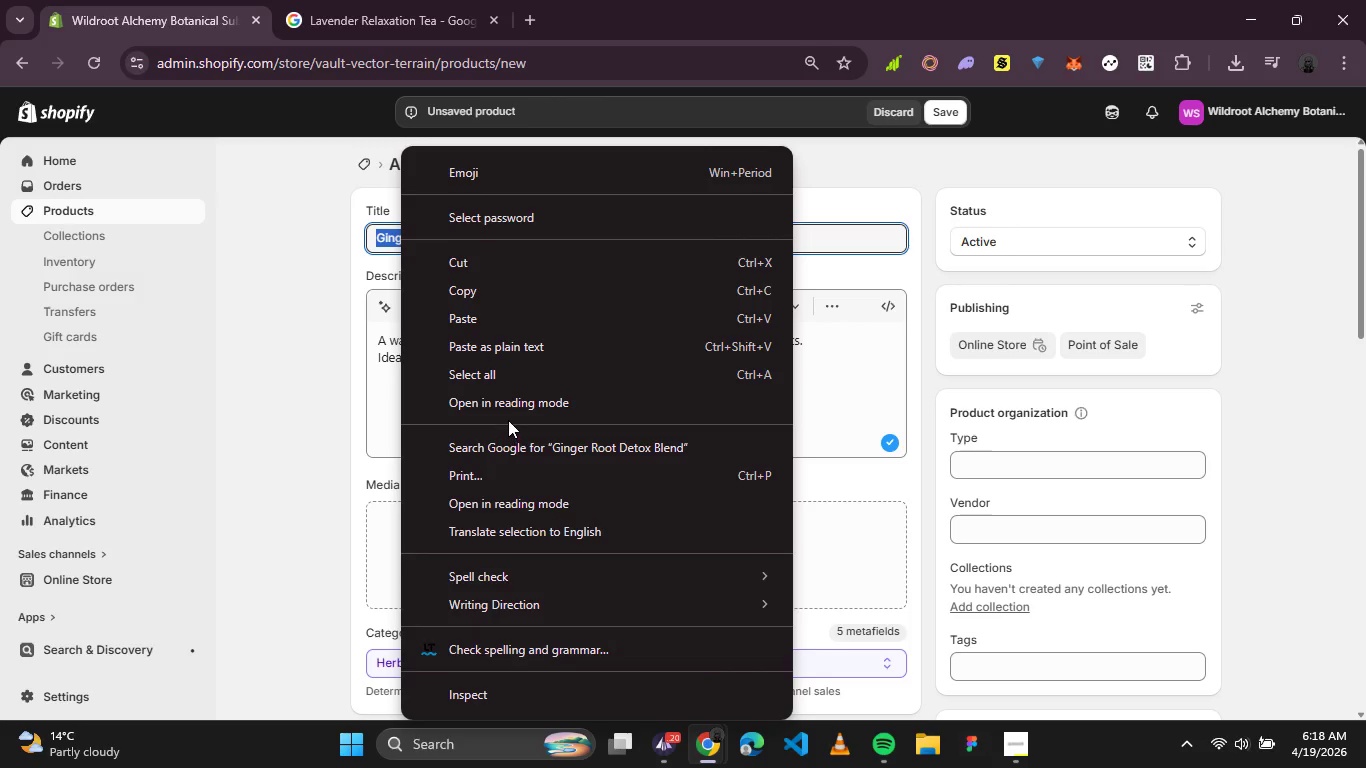 
left_click([500, 446])
 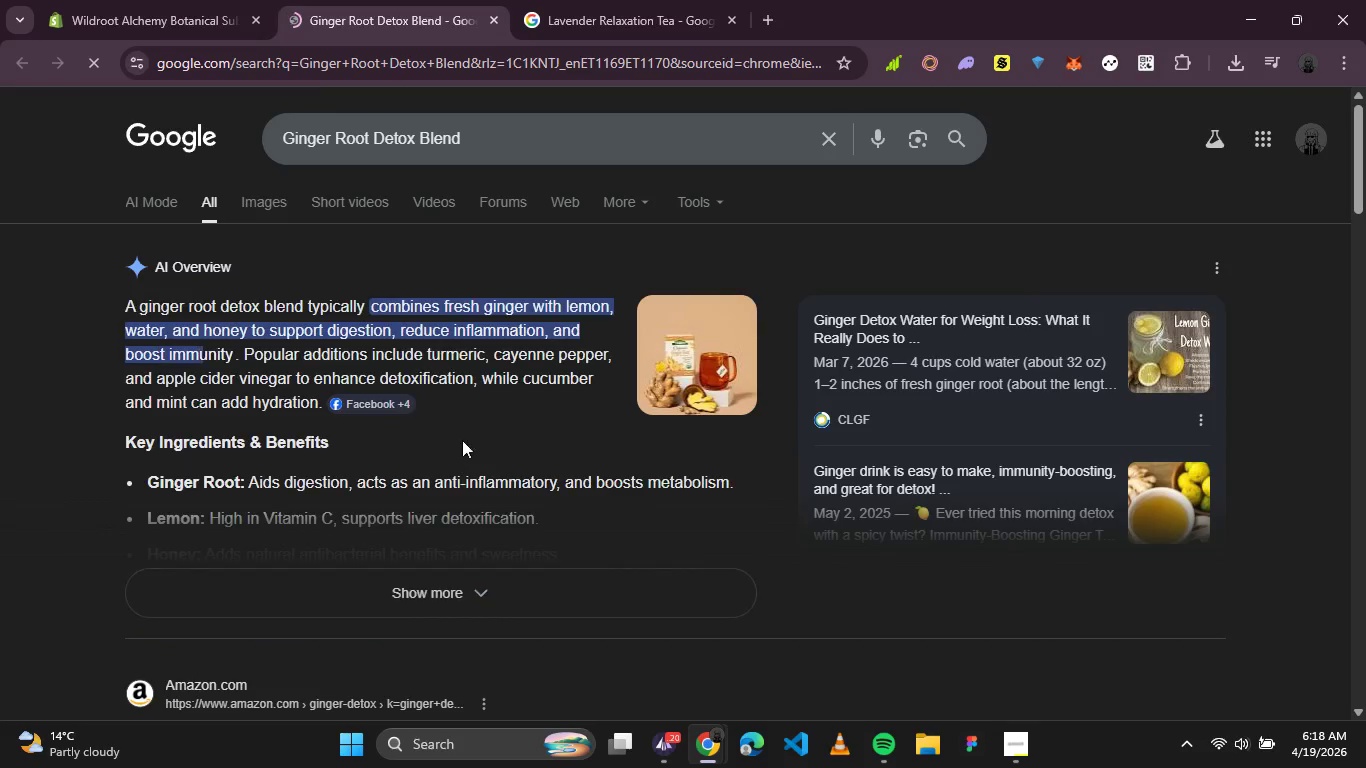 
wait(5.14)
 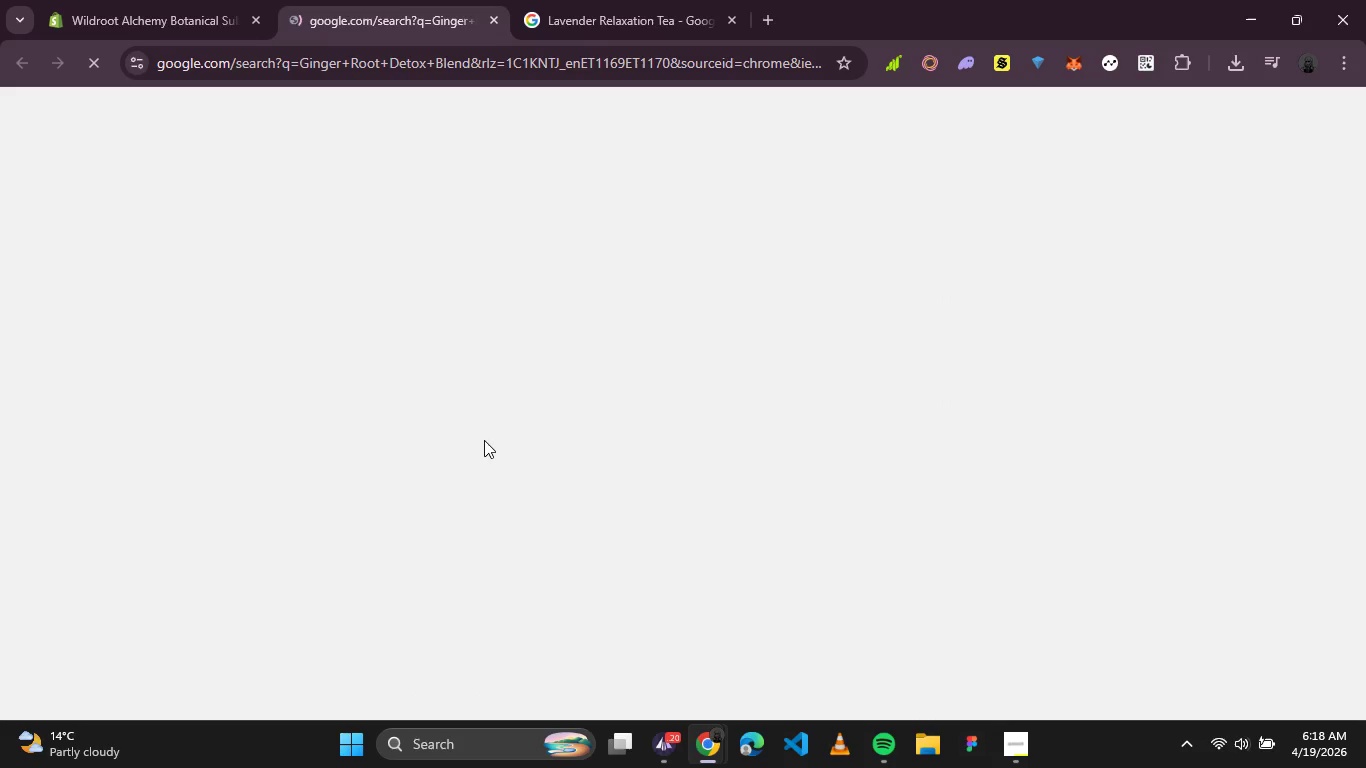 
left_click([269, 214])
 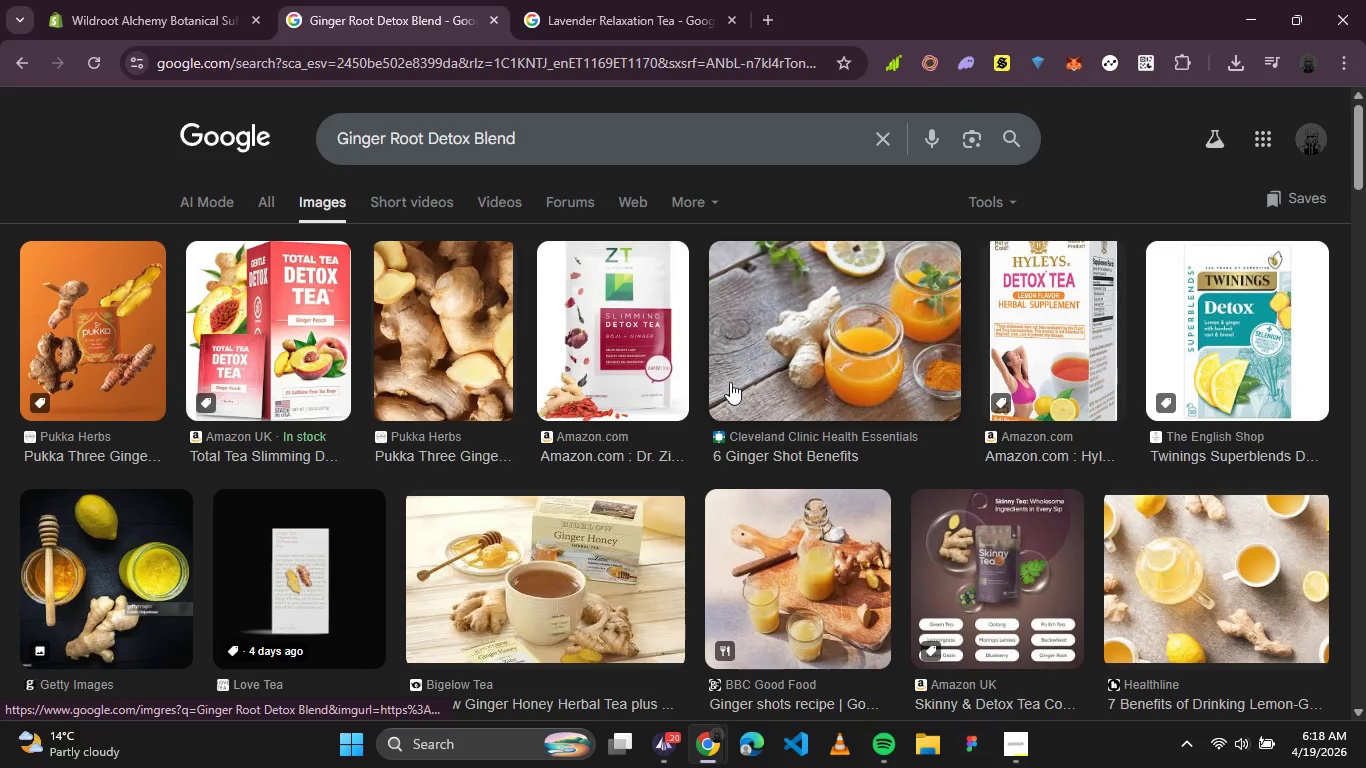 
wait(6.73)
 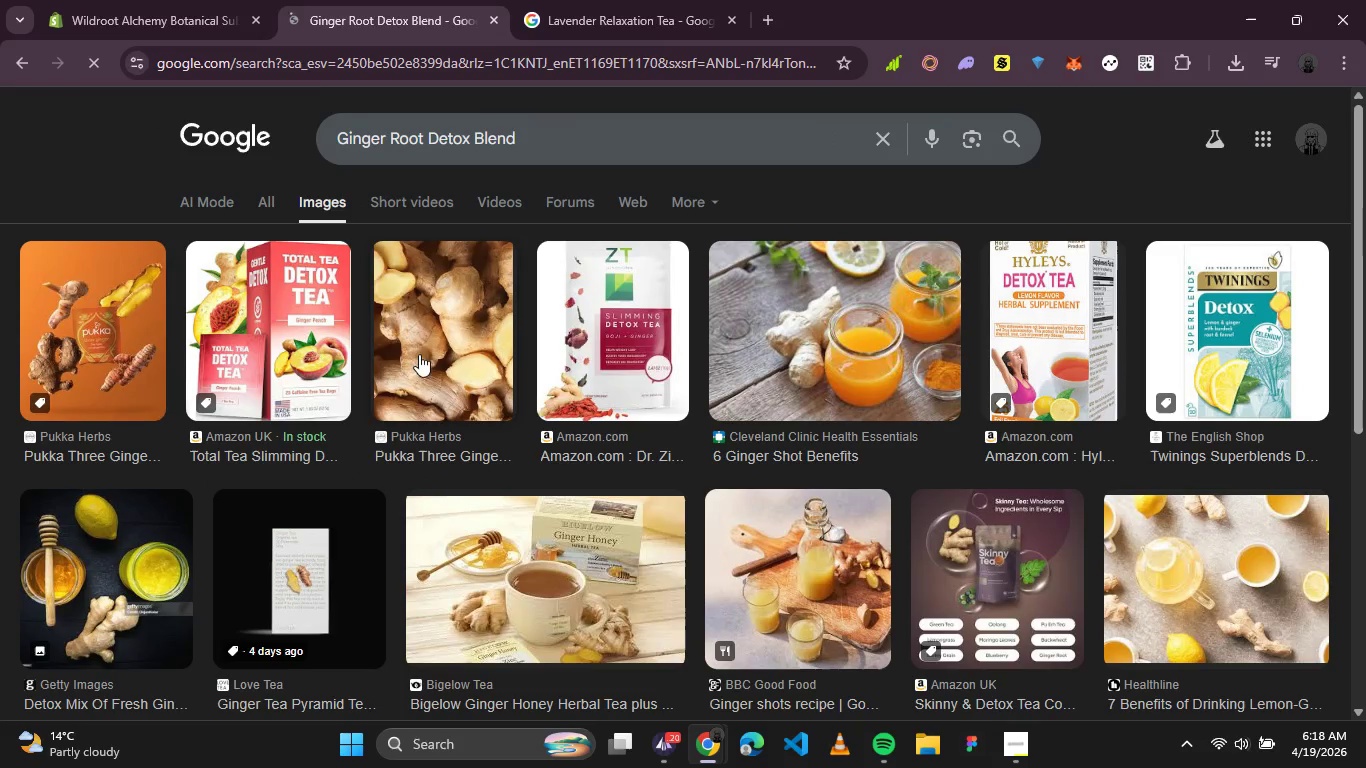 
mouse_move([773, 509])
 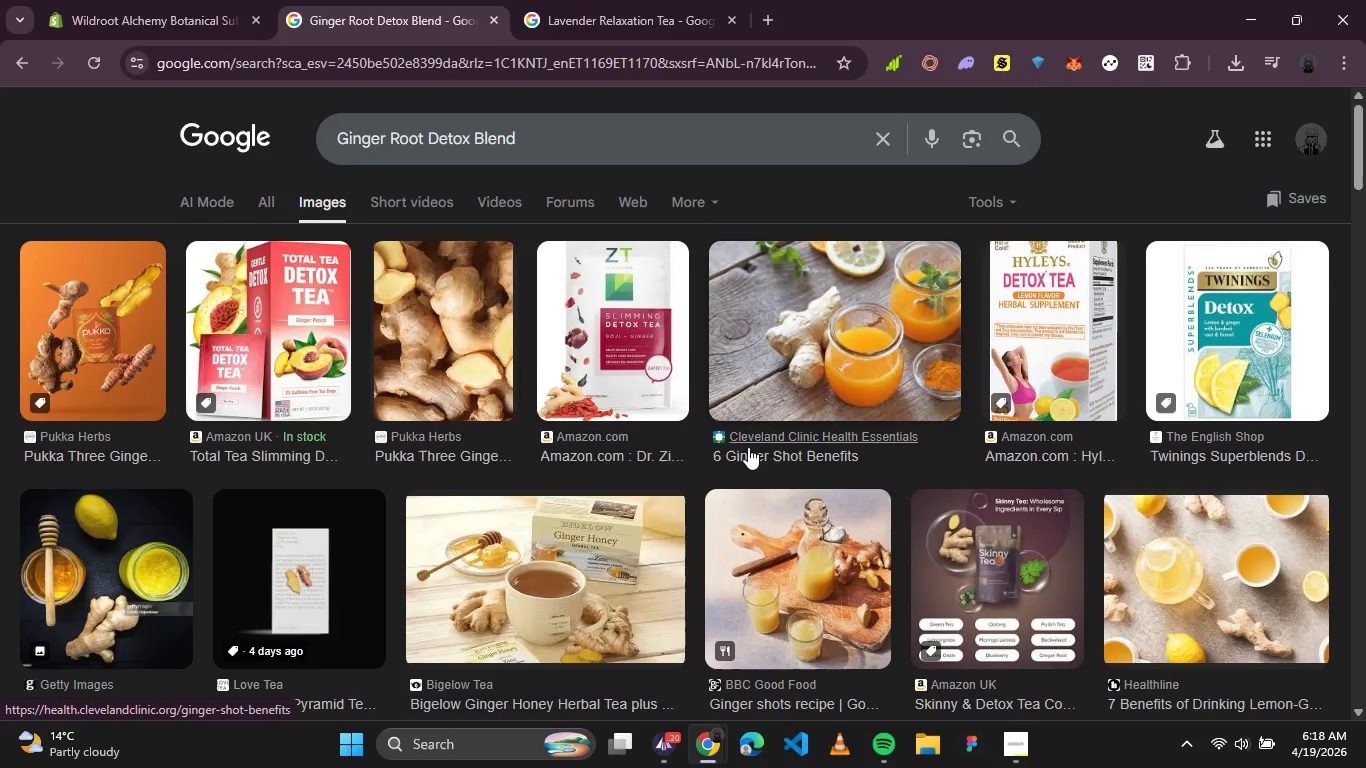 
scroll: coordinate [748, 446], scroll_direction: down, amount: 1.0
 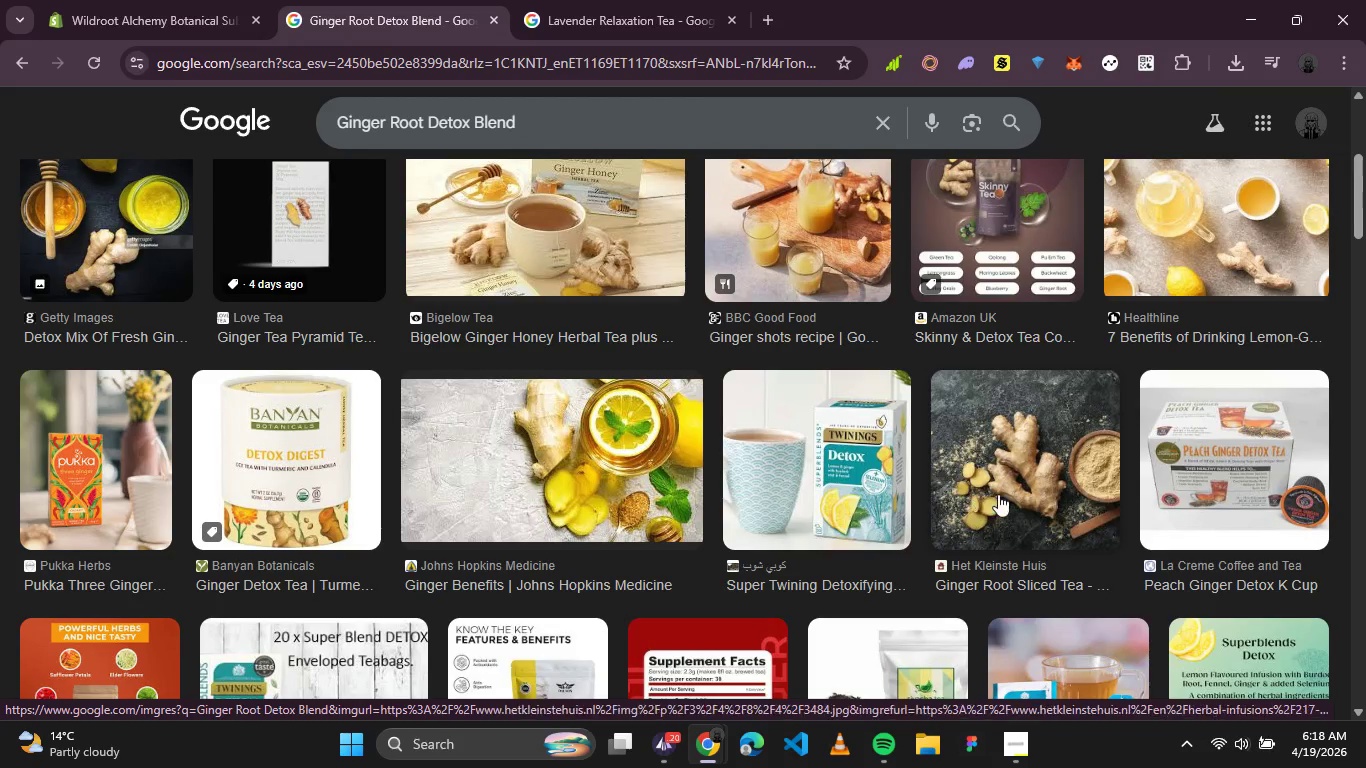 
left_click([1000, 494])
 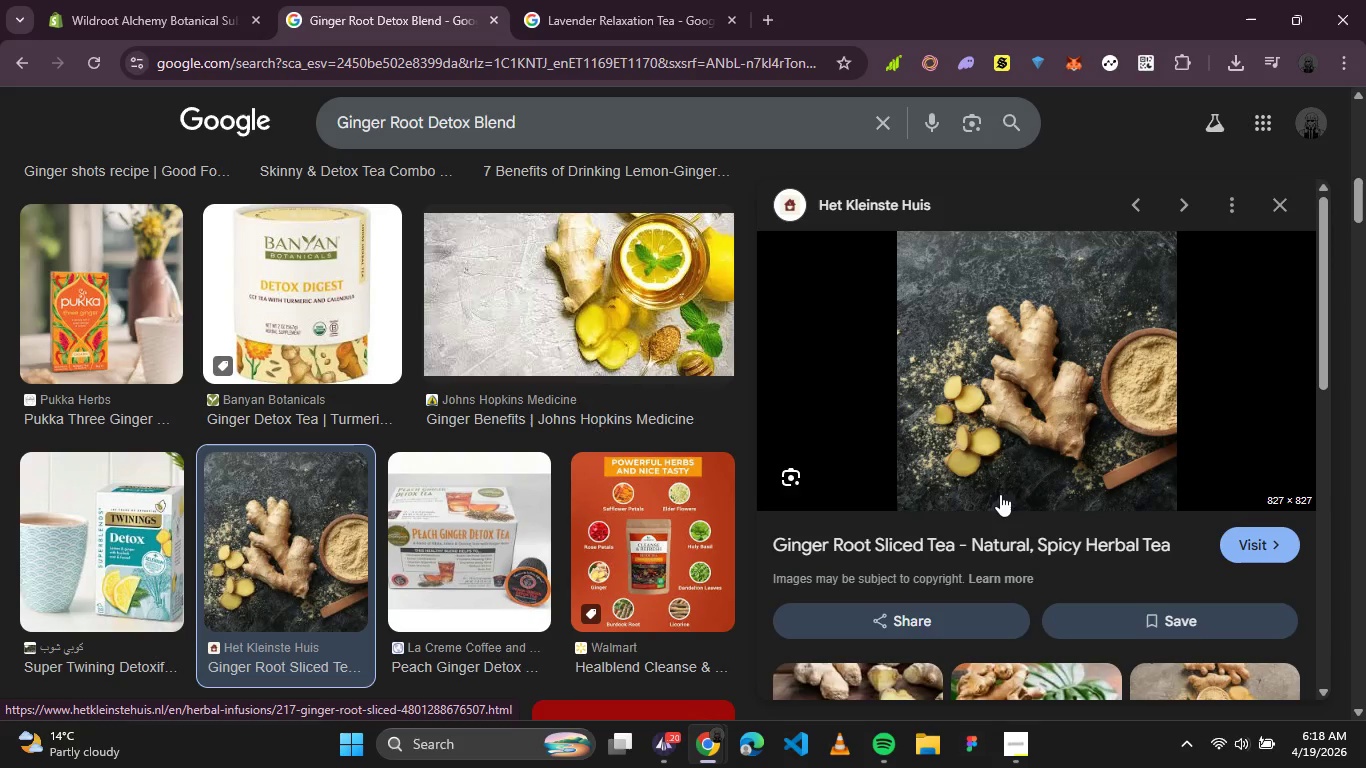 
right_click([989, 389])
 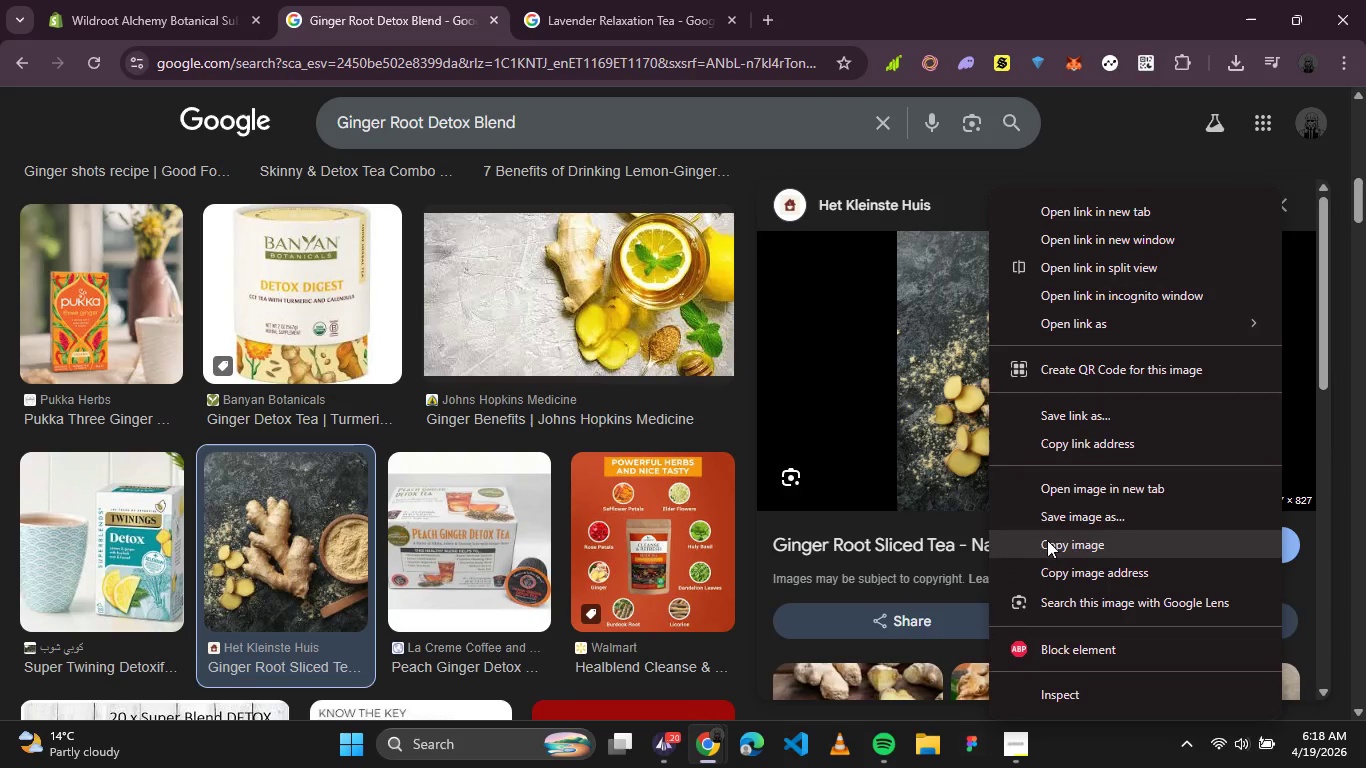 
left_click([1055, 518])
 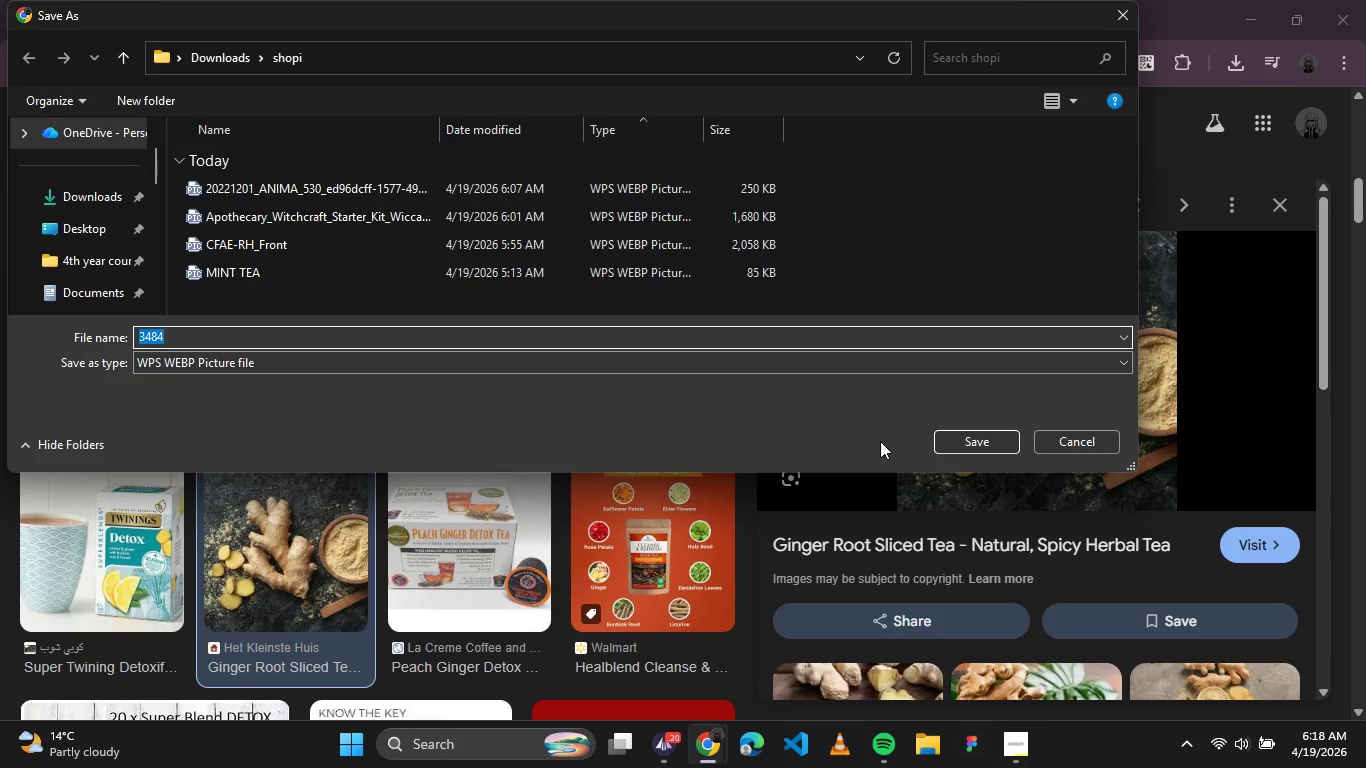 
left_click([952, 446])
 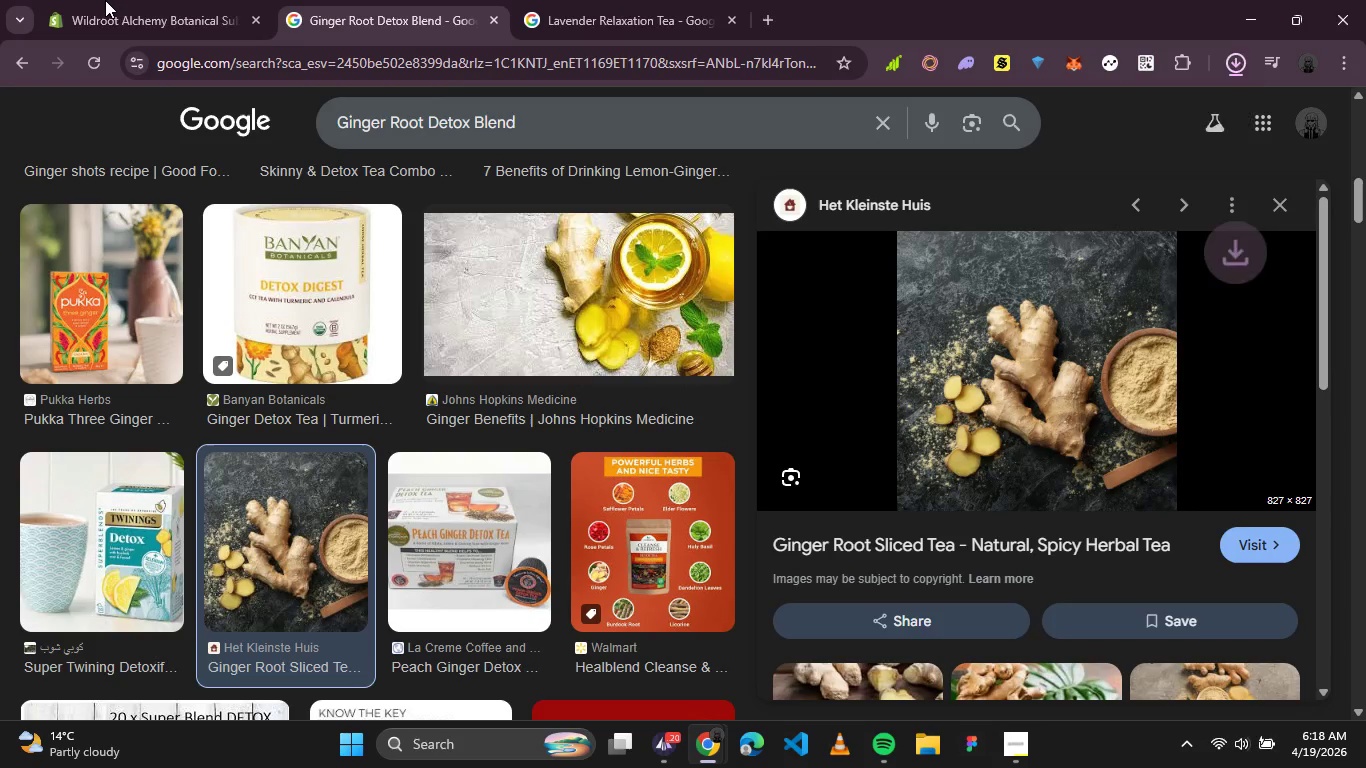 
left_click([105, 0])
 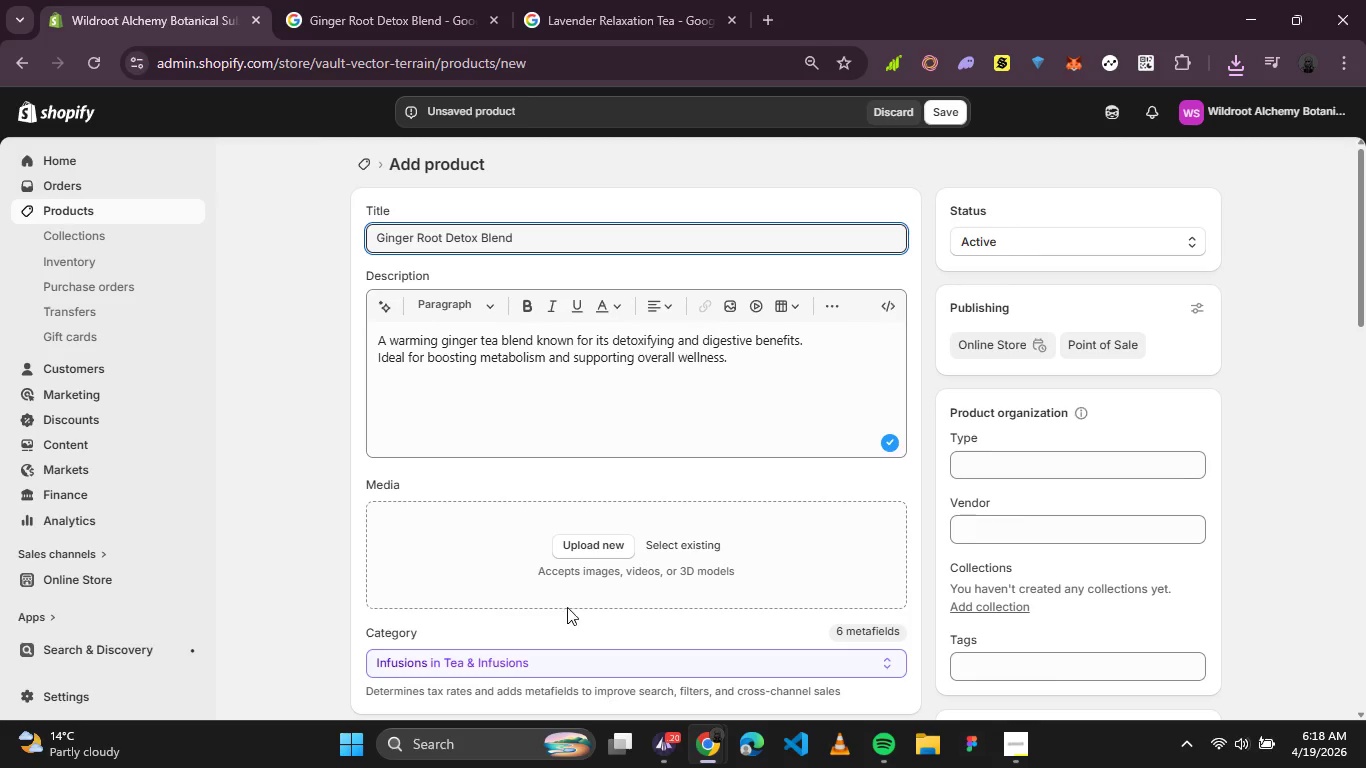 
left_click([597, 544])
 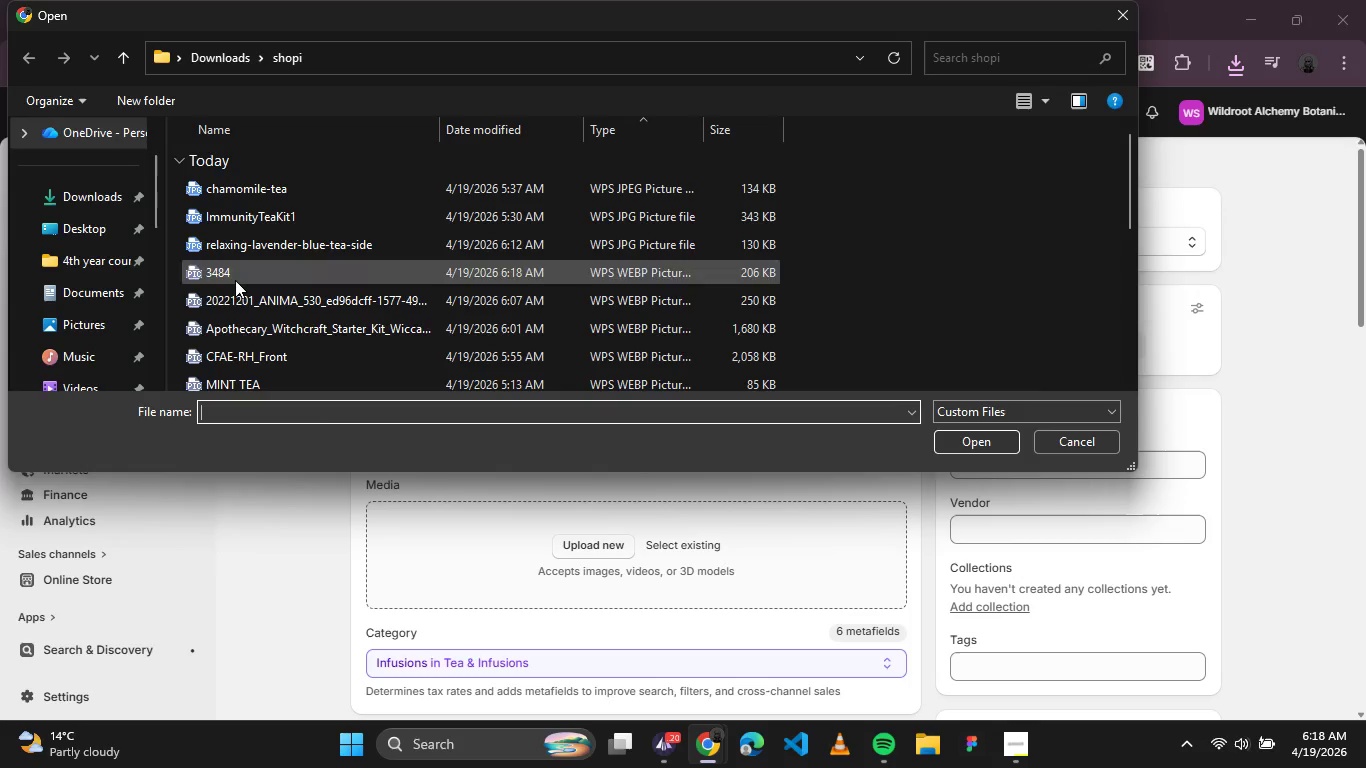 
left_click([248, 276])
 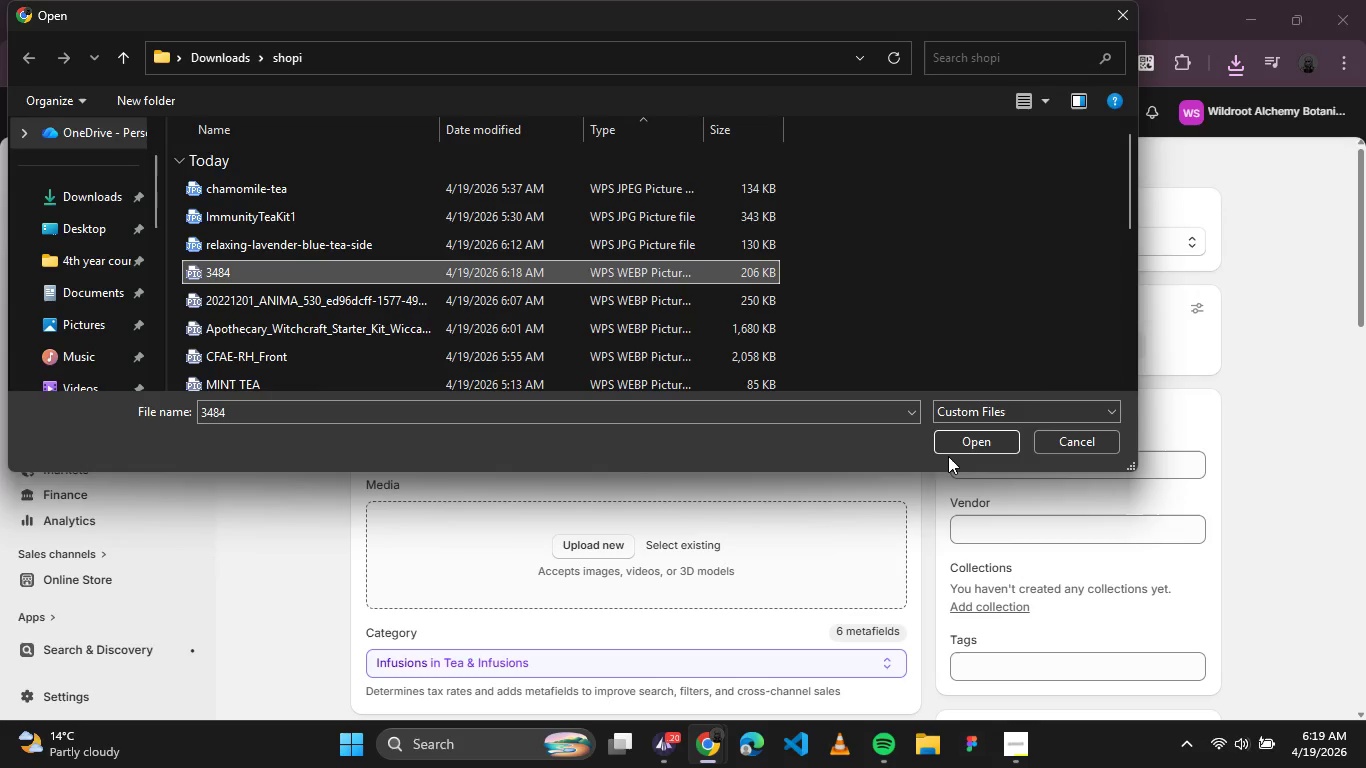 
double_click([964, 447])
 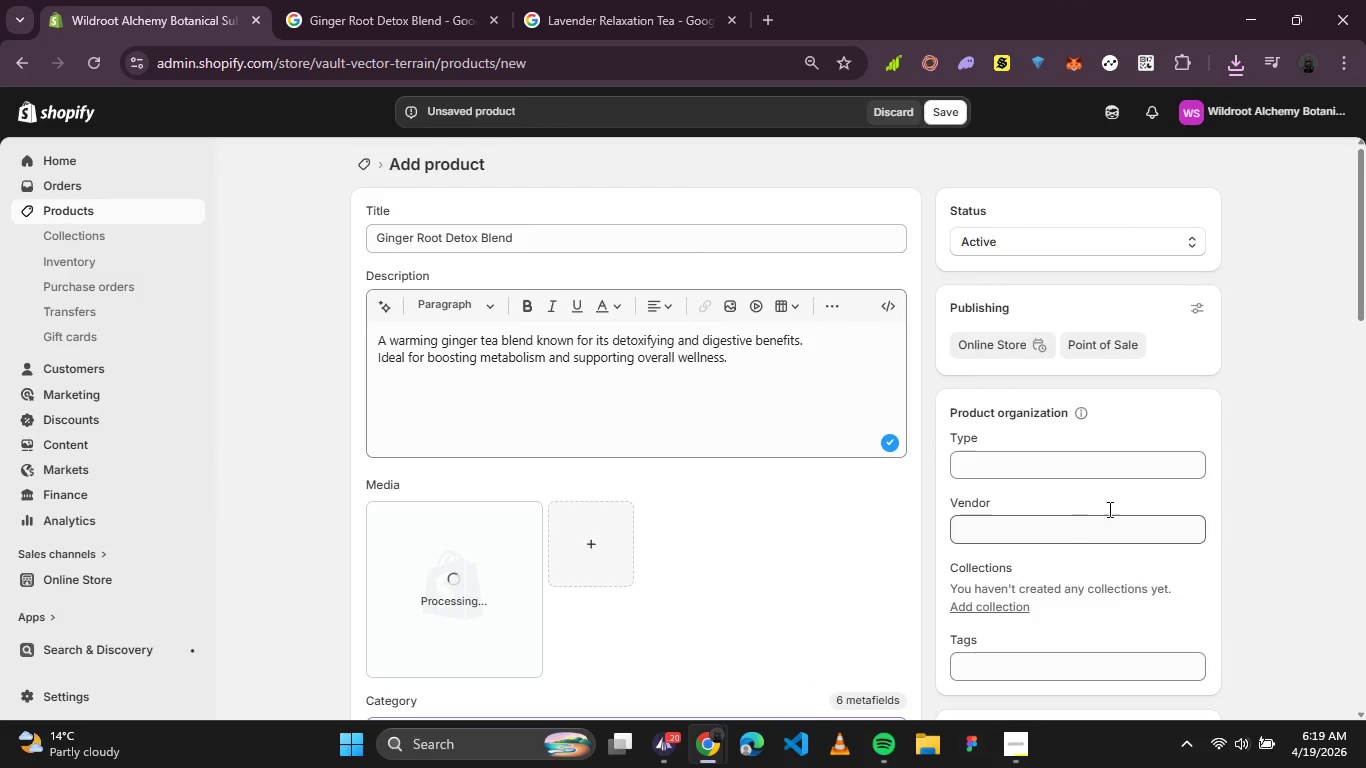 
wait(6.8)
 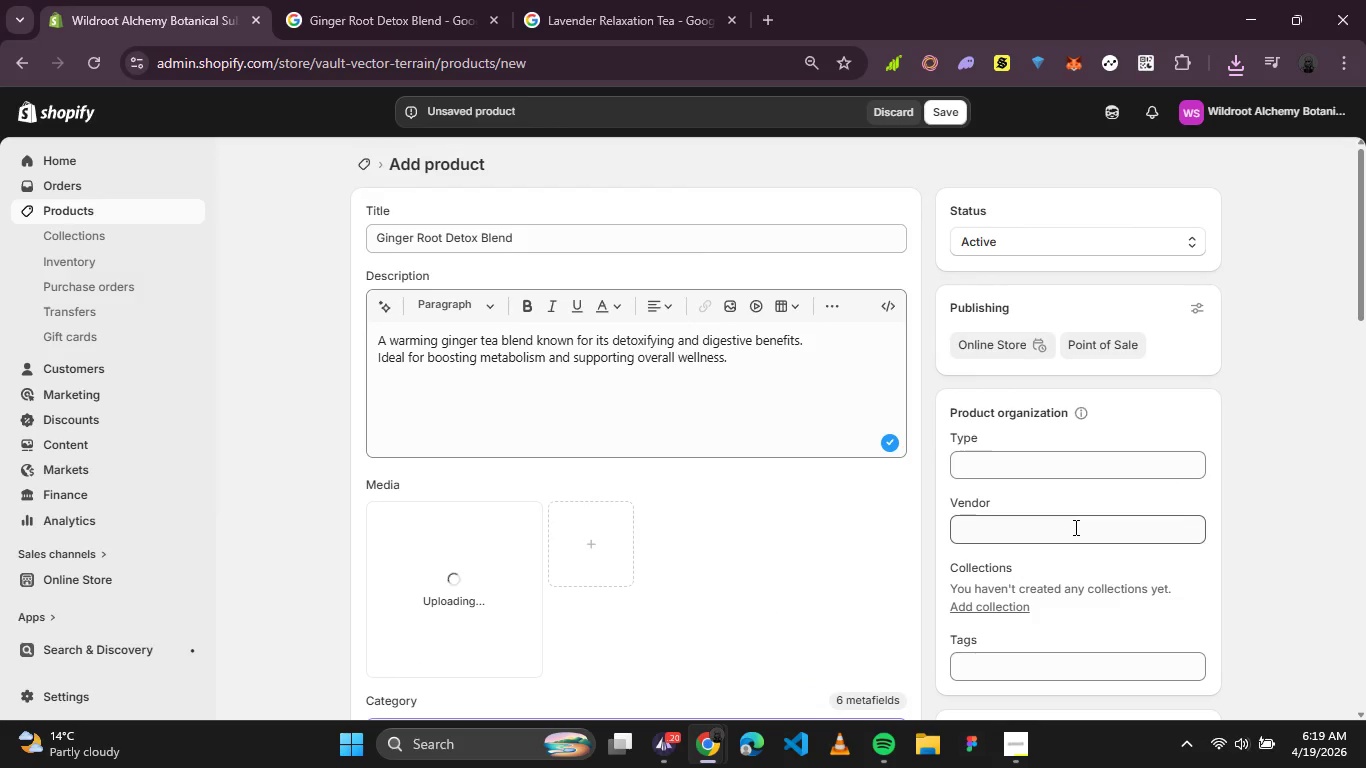 
left_click([681, 757])
 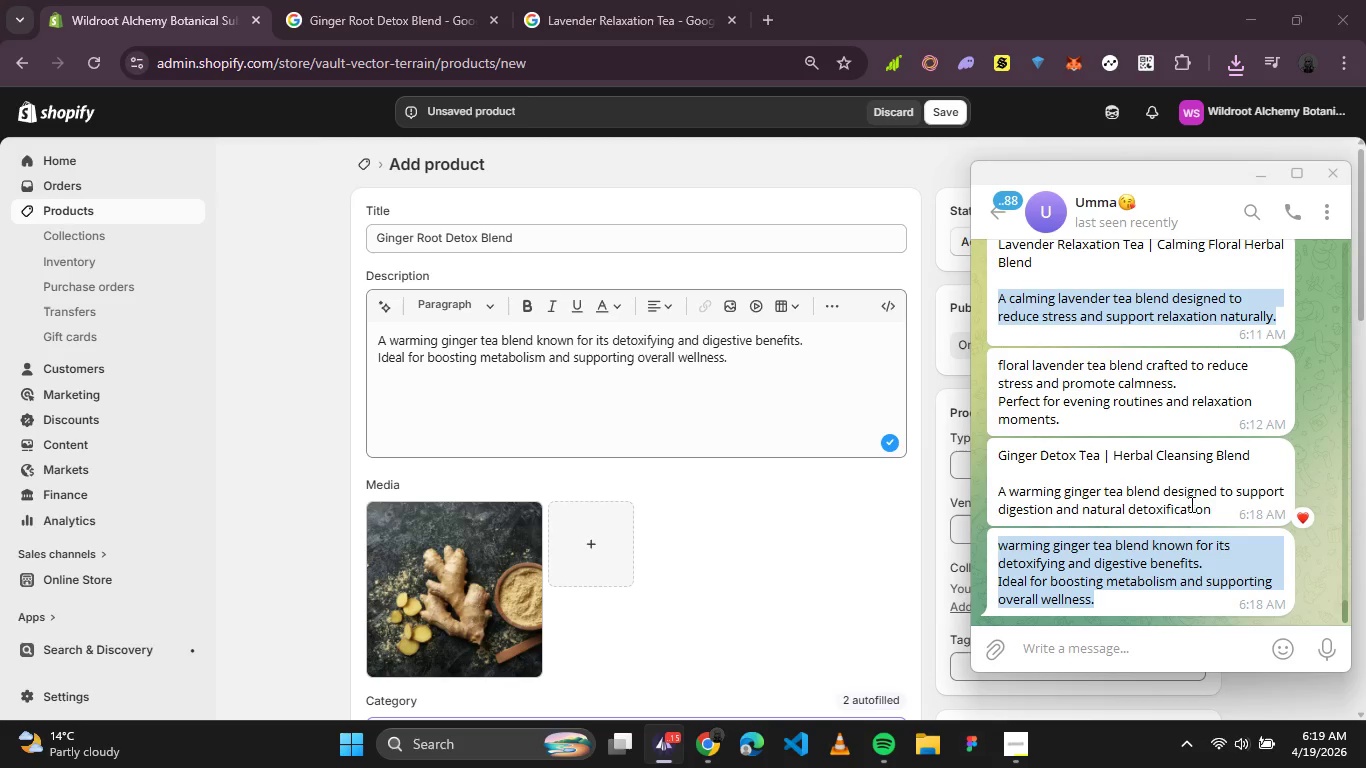 
left_click_drag(start_coordinate=[1214, 501], to_coordinate=[994, 463])
 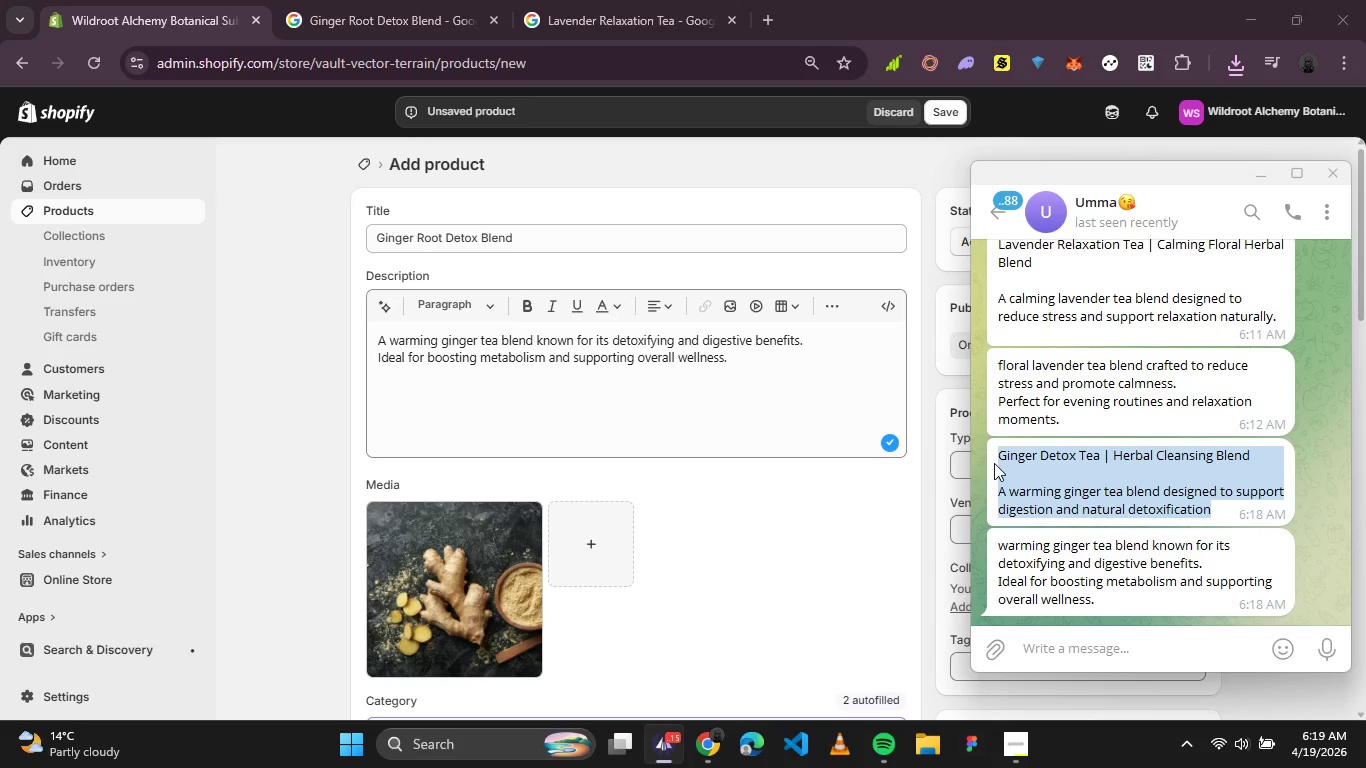 
key(Control+C)
 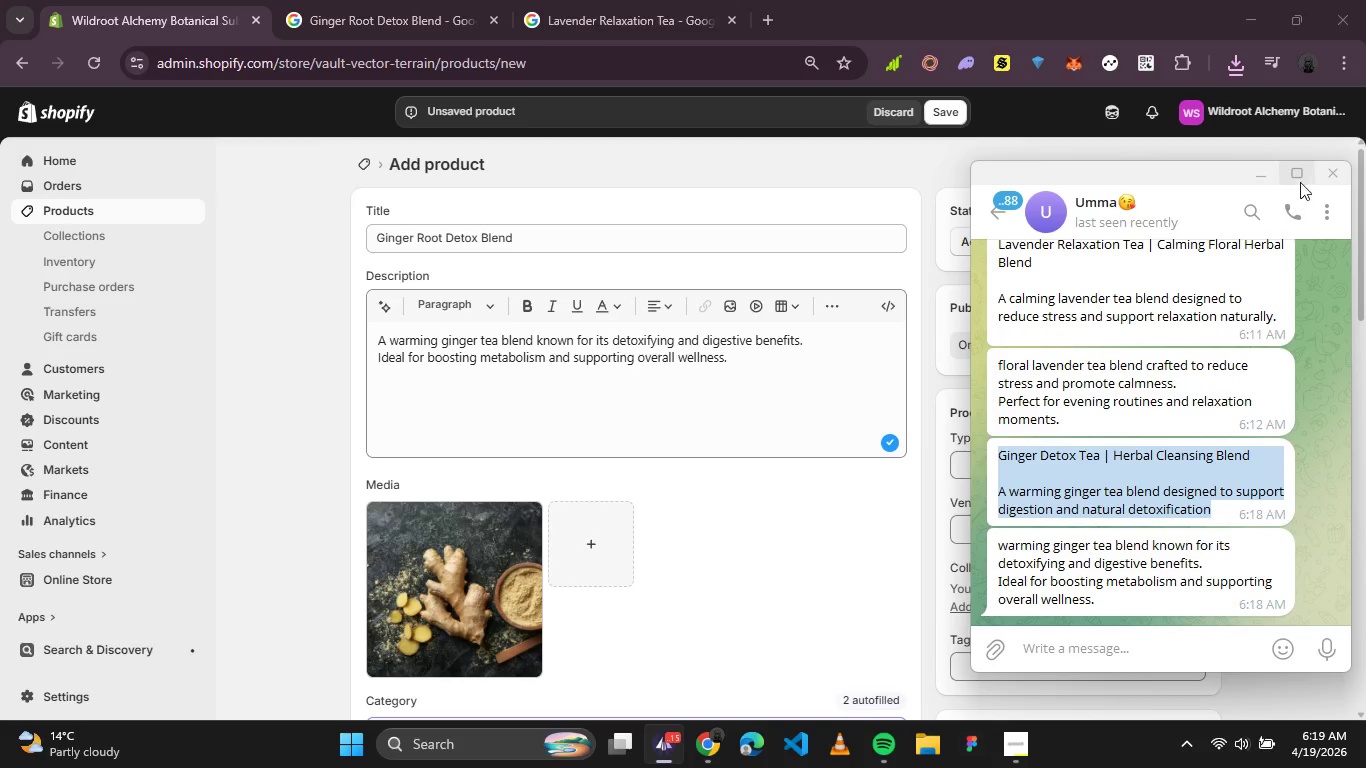 
left_click([1266, 174])
 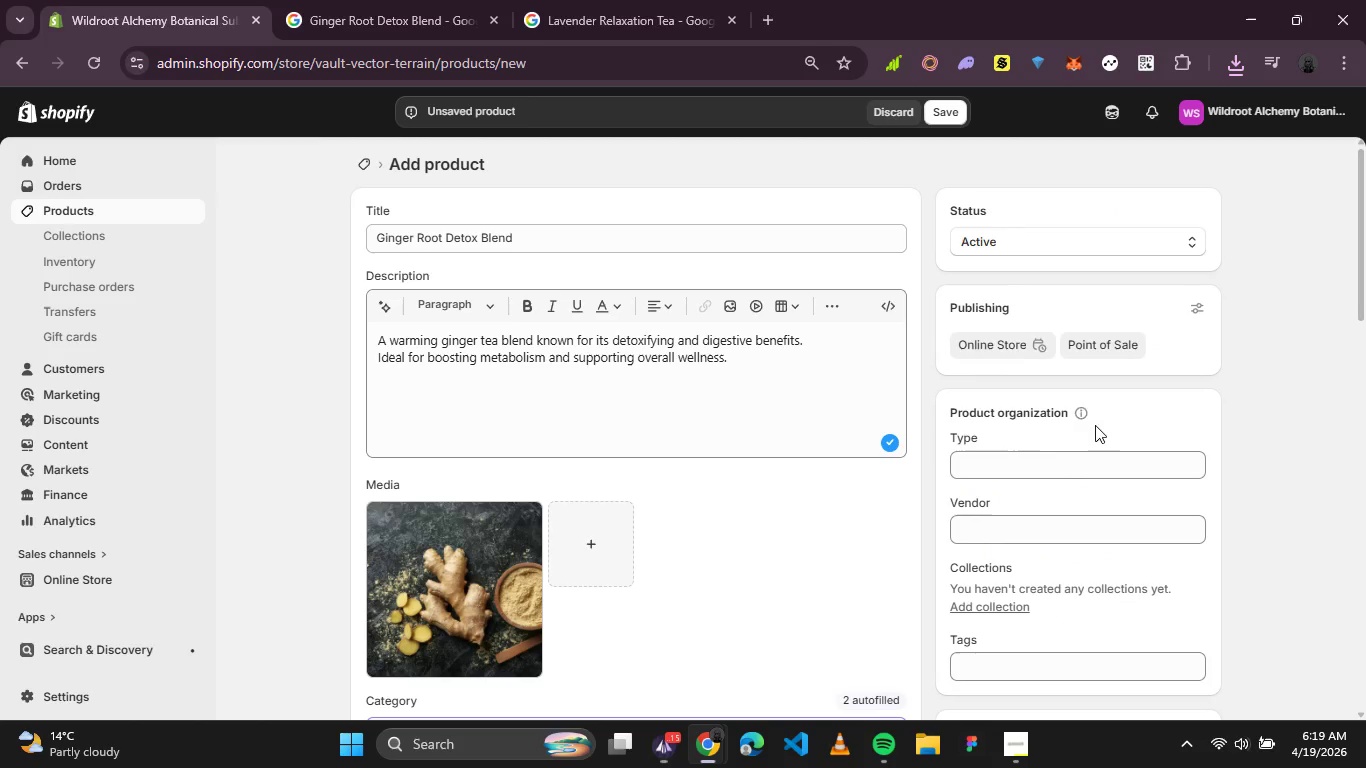 
scroll: coordinate [923, 507], scroll_direction: down, amount: 9.0
 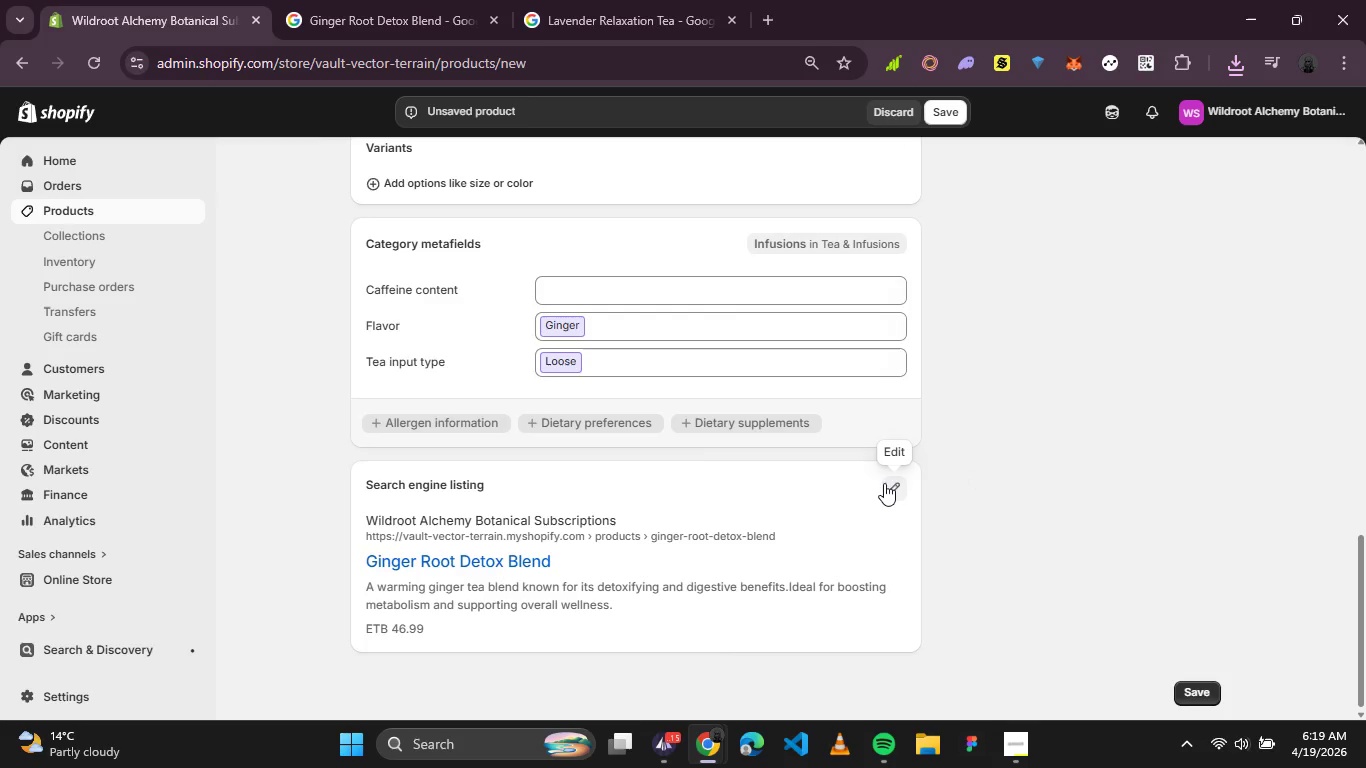 
left_click([884, 483])
 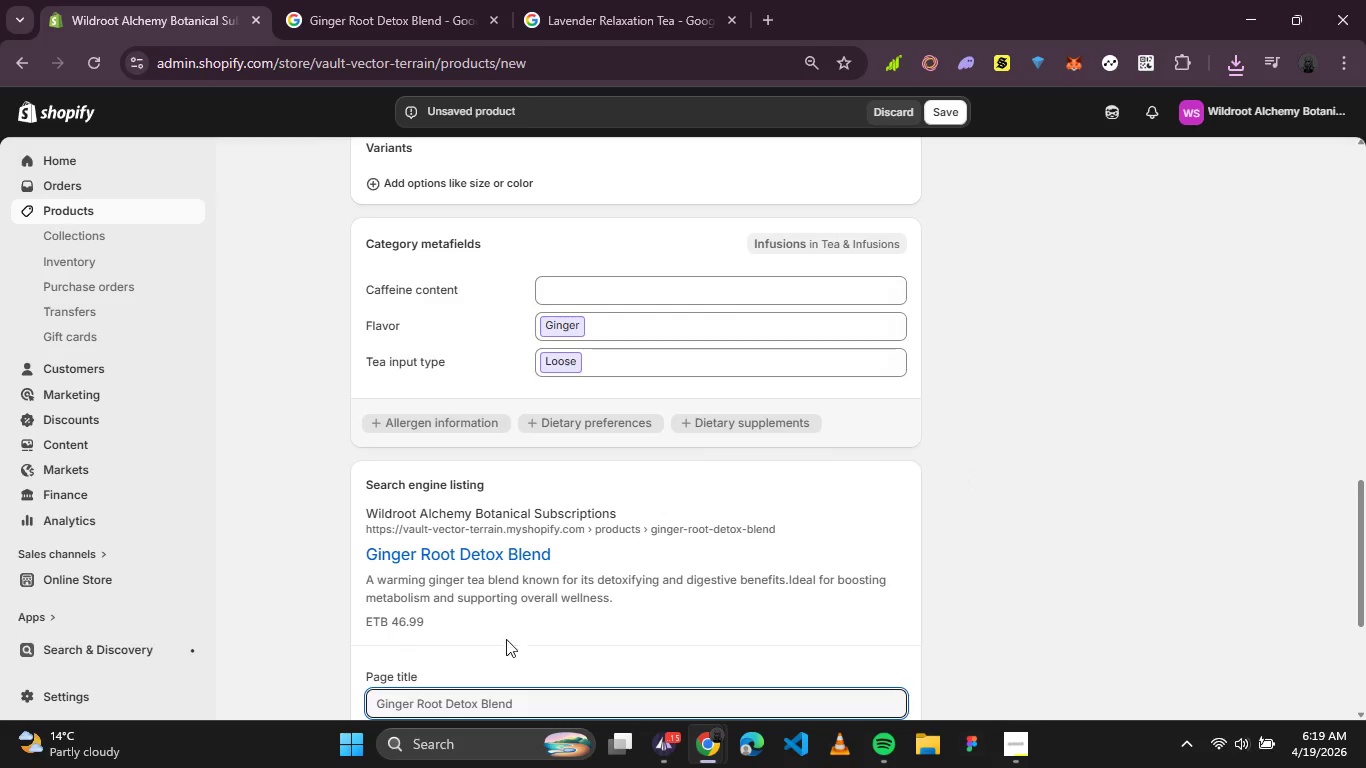 
scroll: coordinate [529, 551], scroll_direction: down, amount: 2.0
 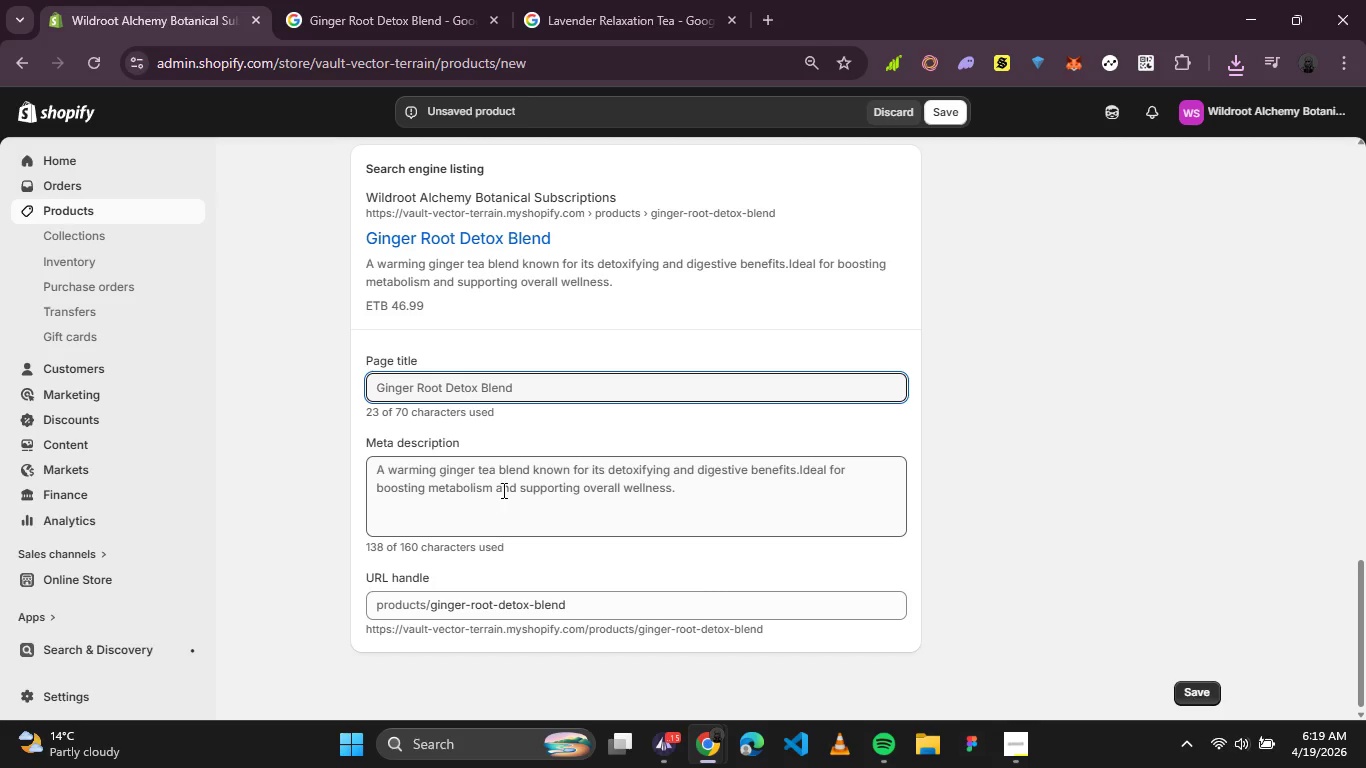 
left_click([519, 462])
 